 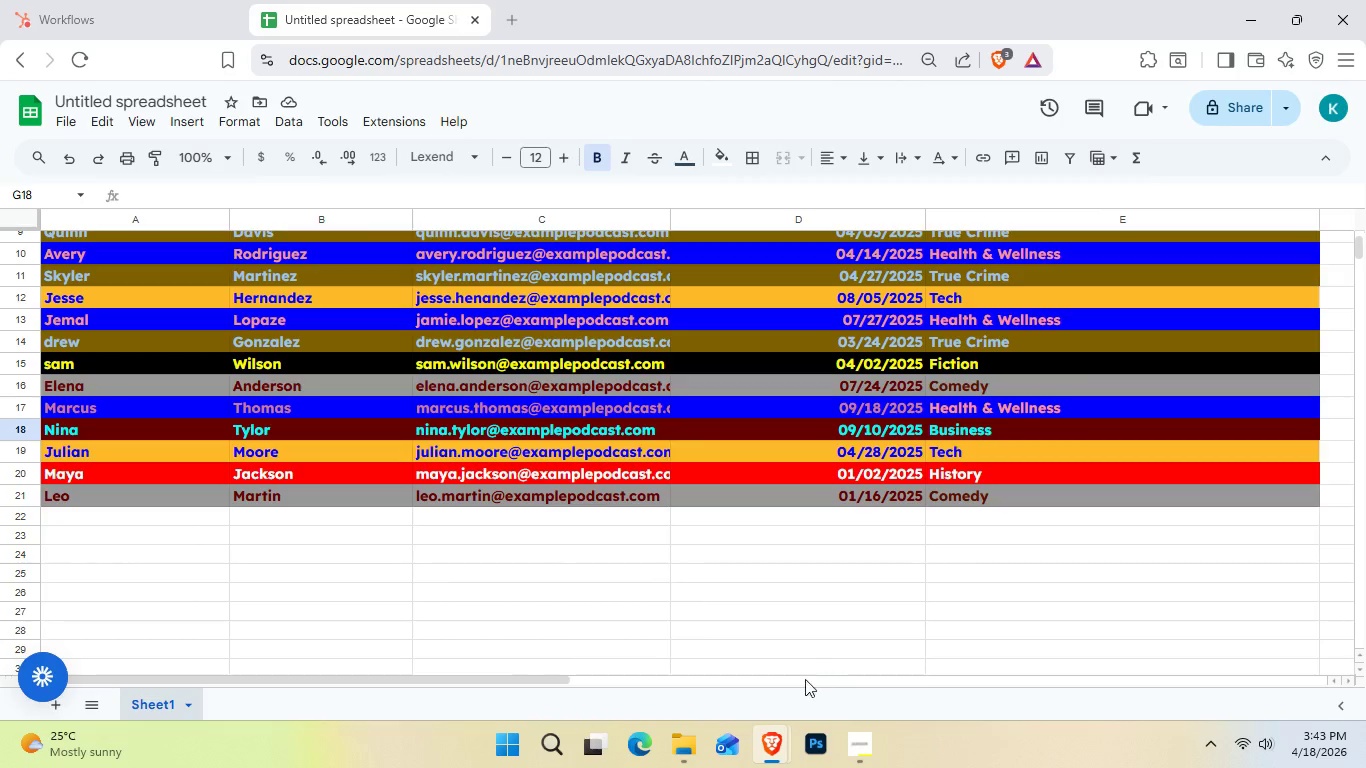 
left_click([77, 10])
 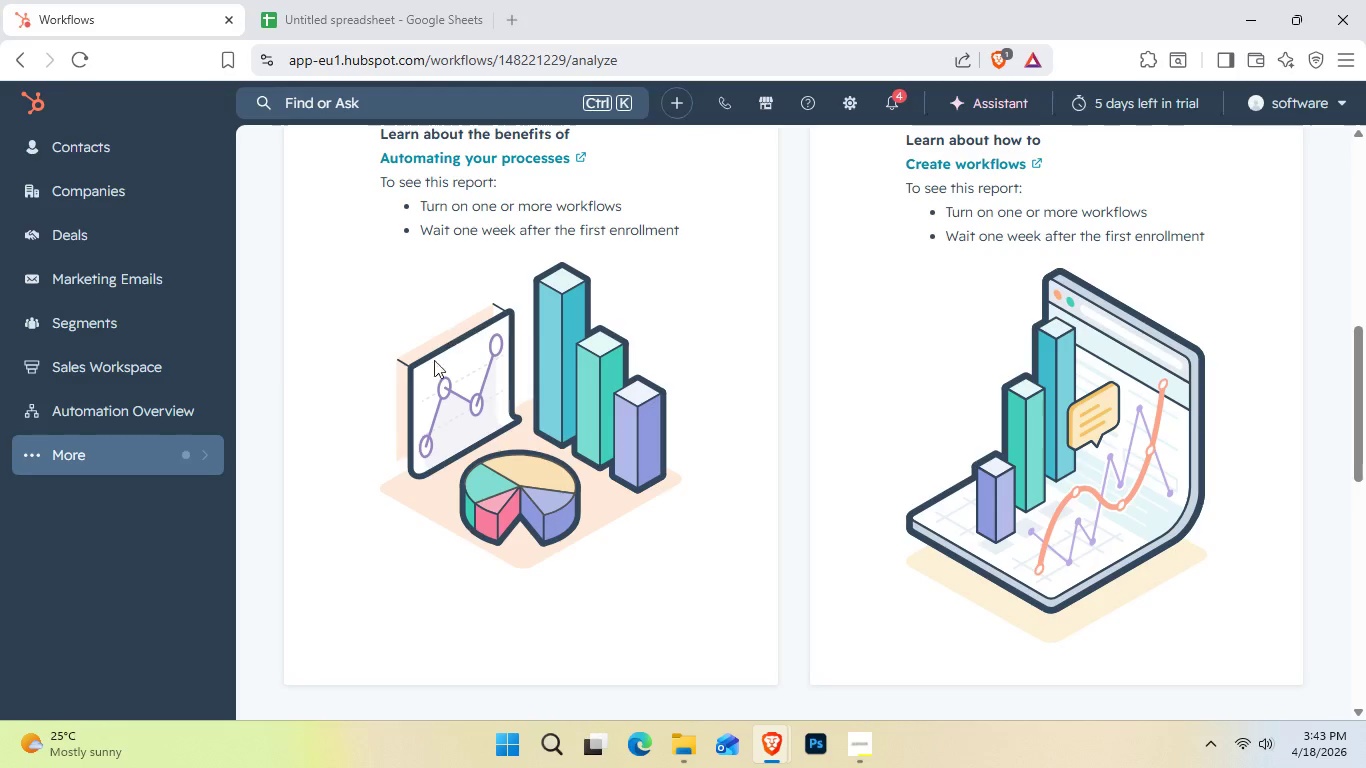 
scroll: coordinate [400, 385], scroll_direction: up, amount: 10.0
 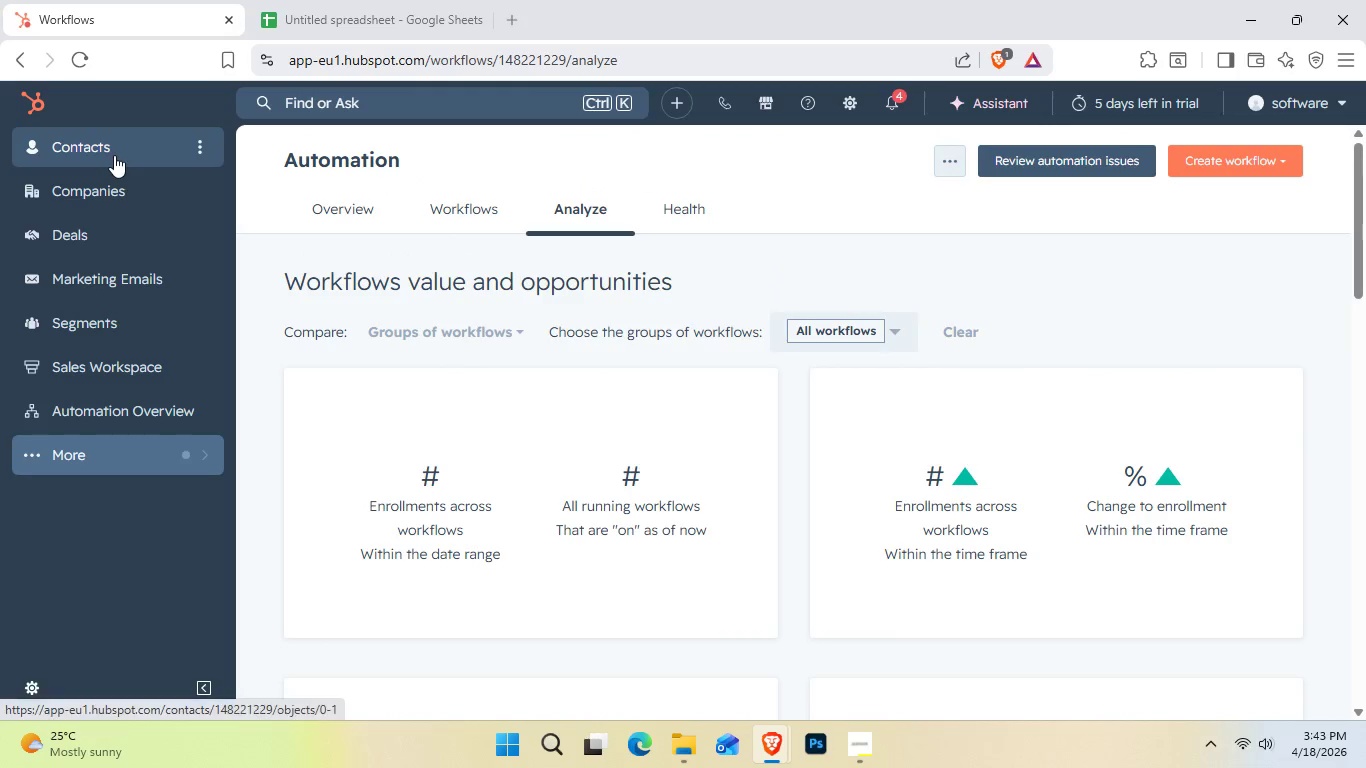 
left_click([114, 155])
 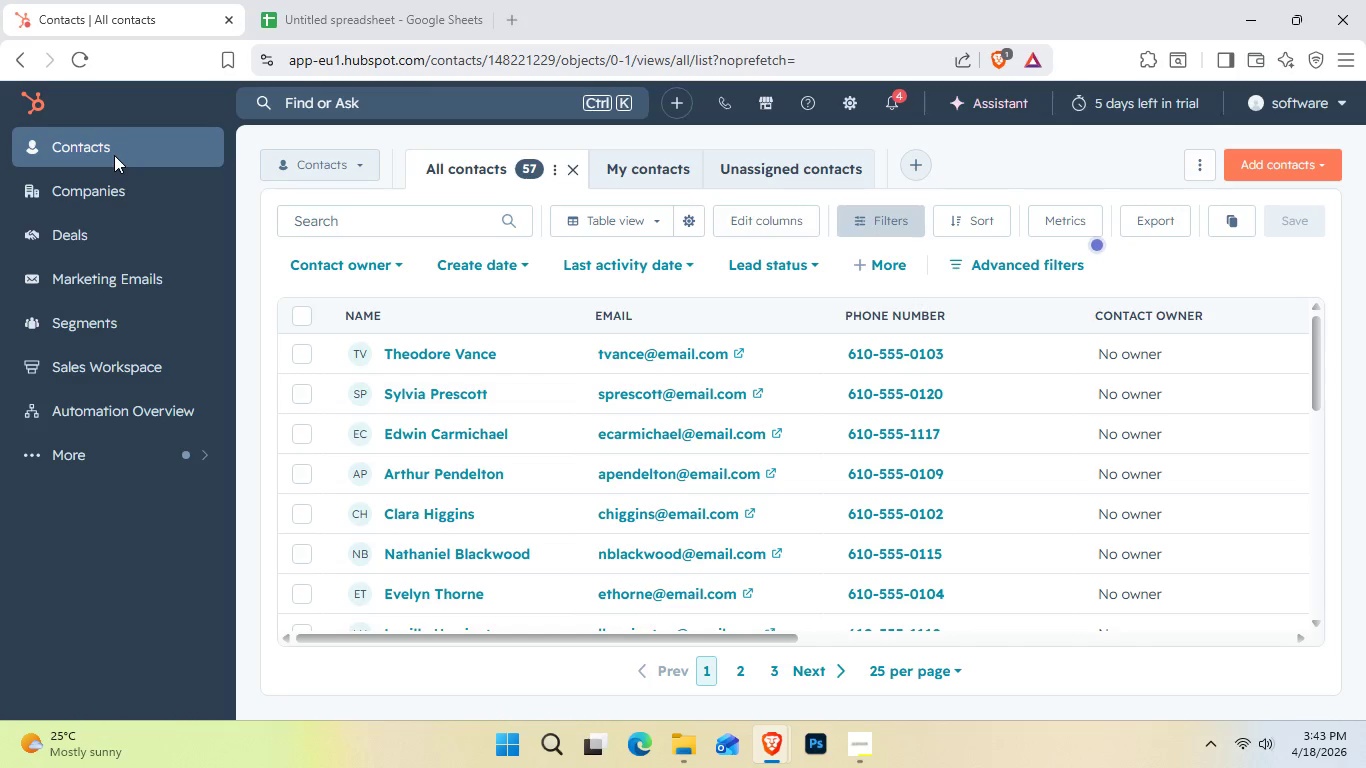 
wait(21.84)
 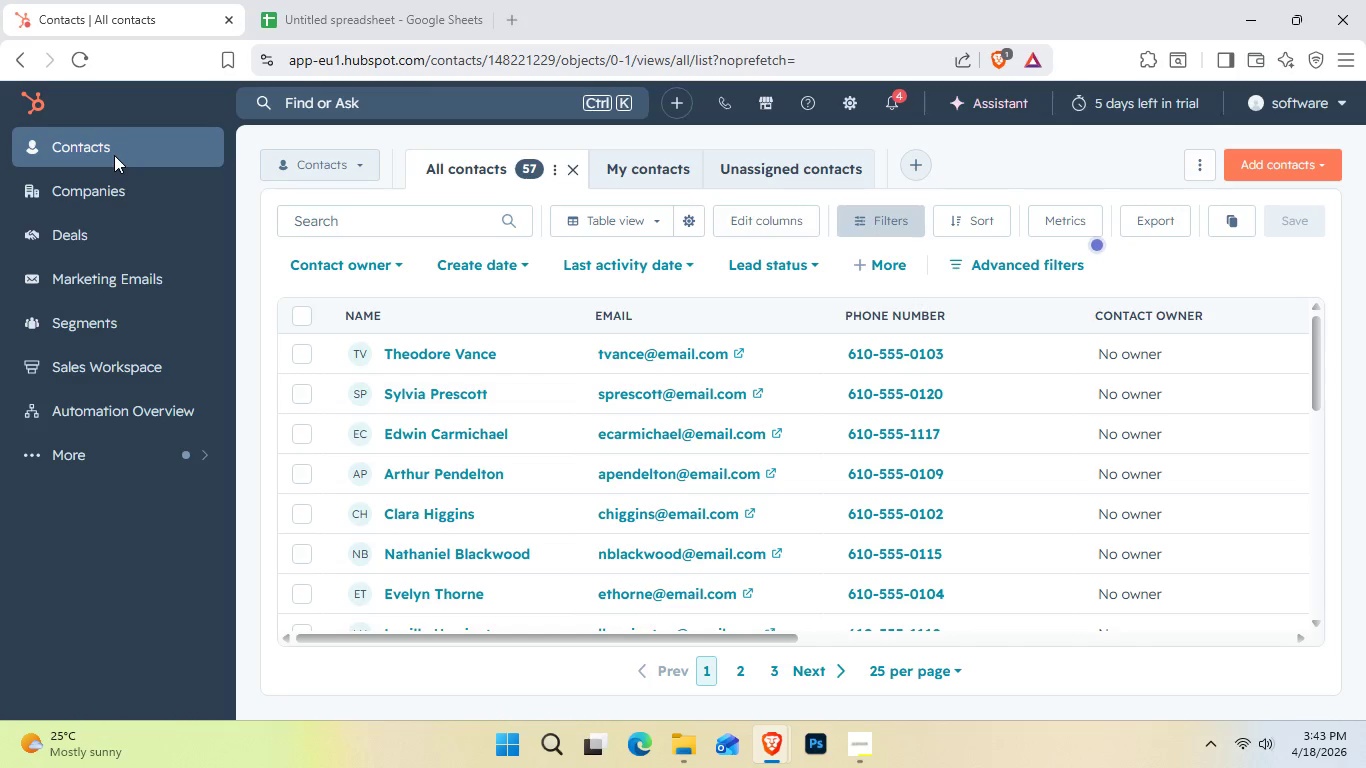 
scroll: coordinate [618, 462], scroll_direction: down, amount: 2.0
 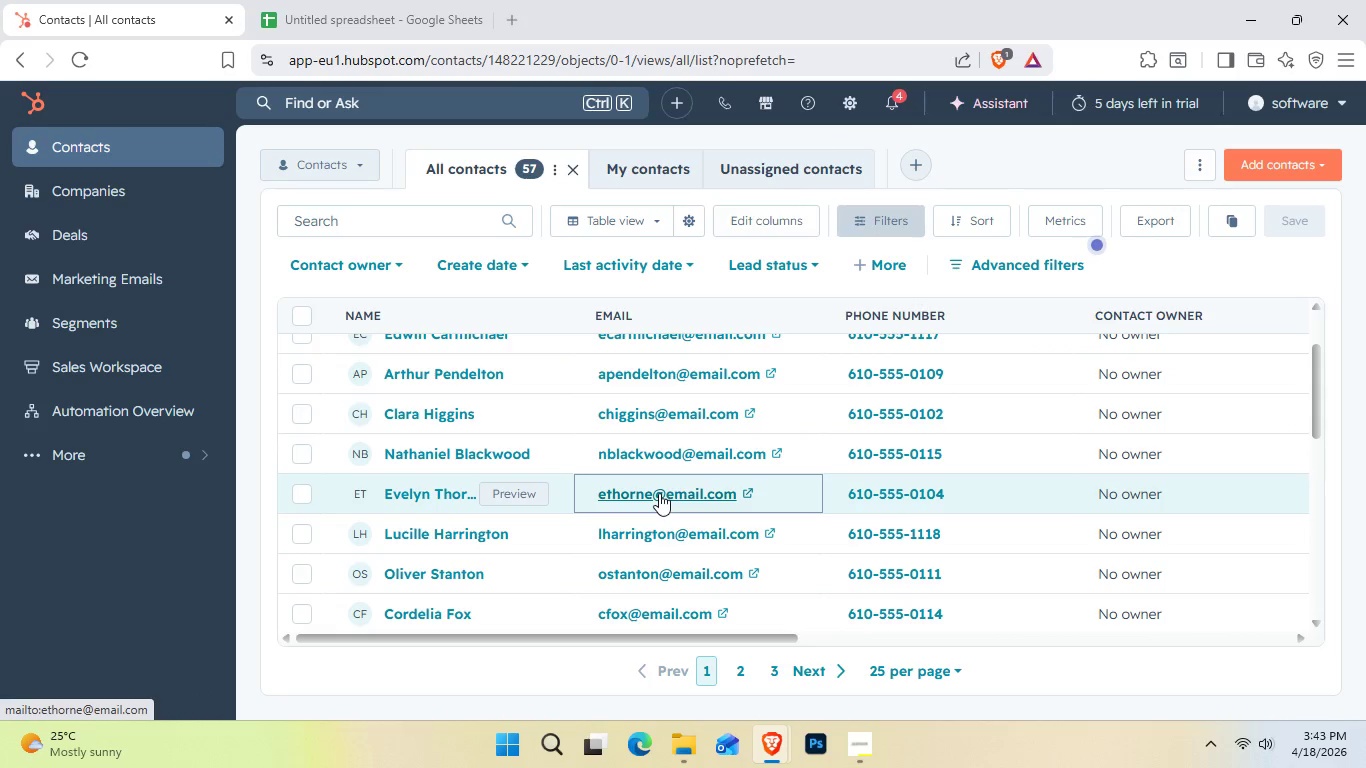 
mouse_move([601, 528])
 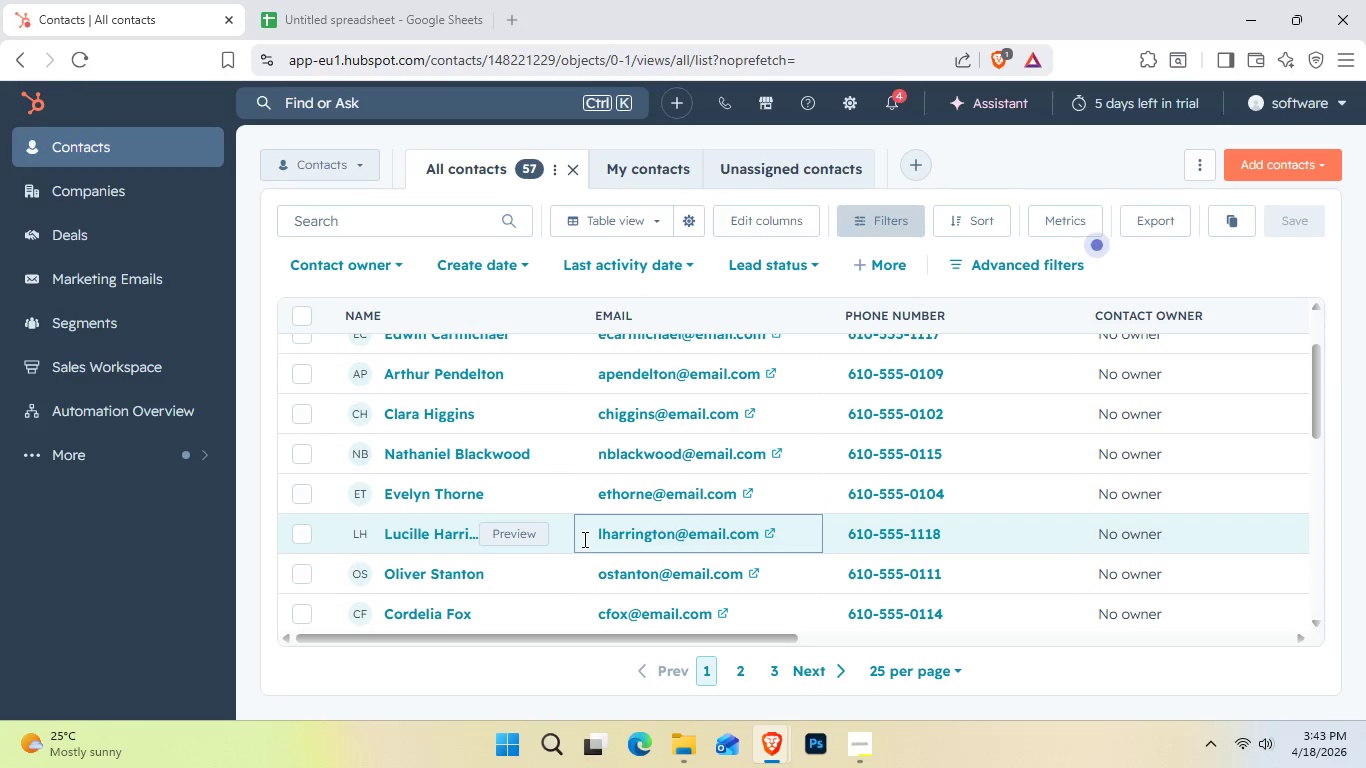 
scroll: coordinate [583, 539], scroll_direction: down, amount: 2.0
 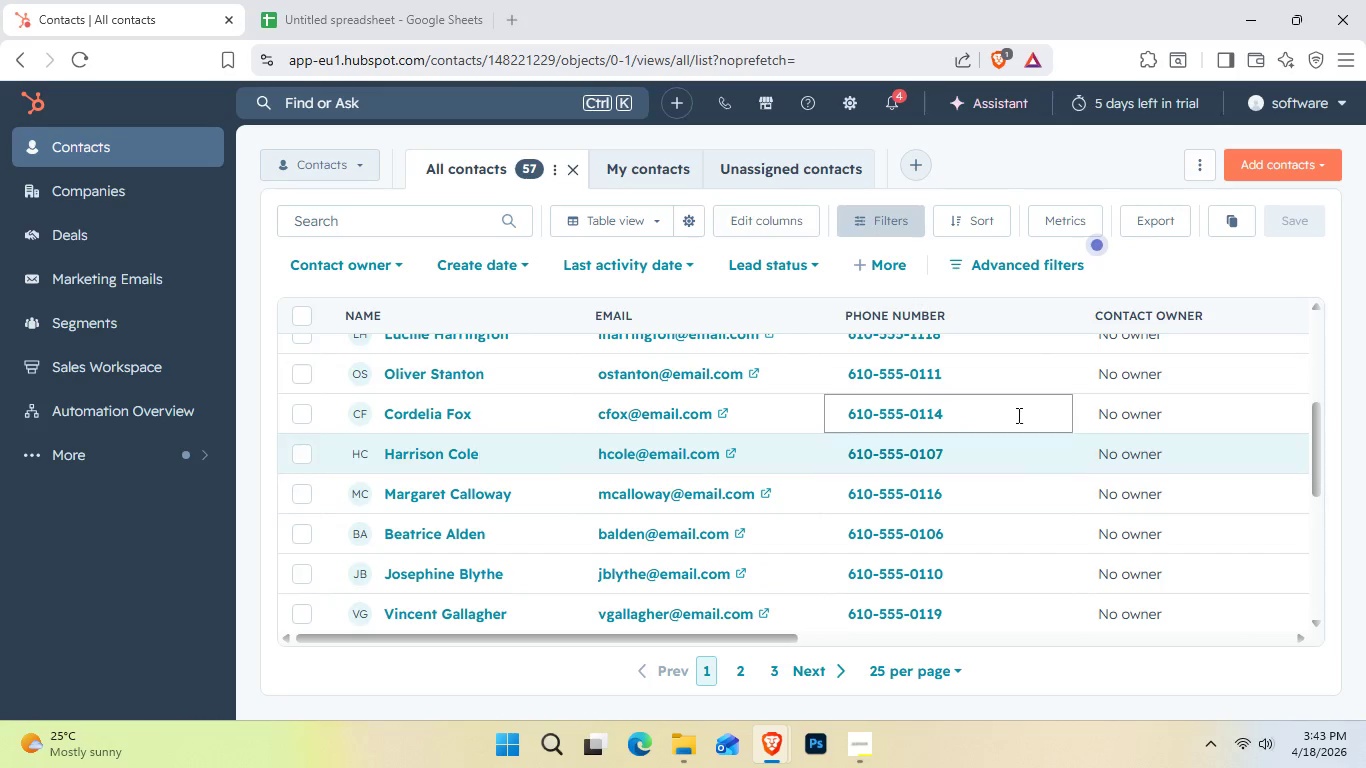 
wait(5.72)
 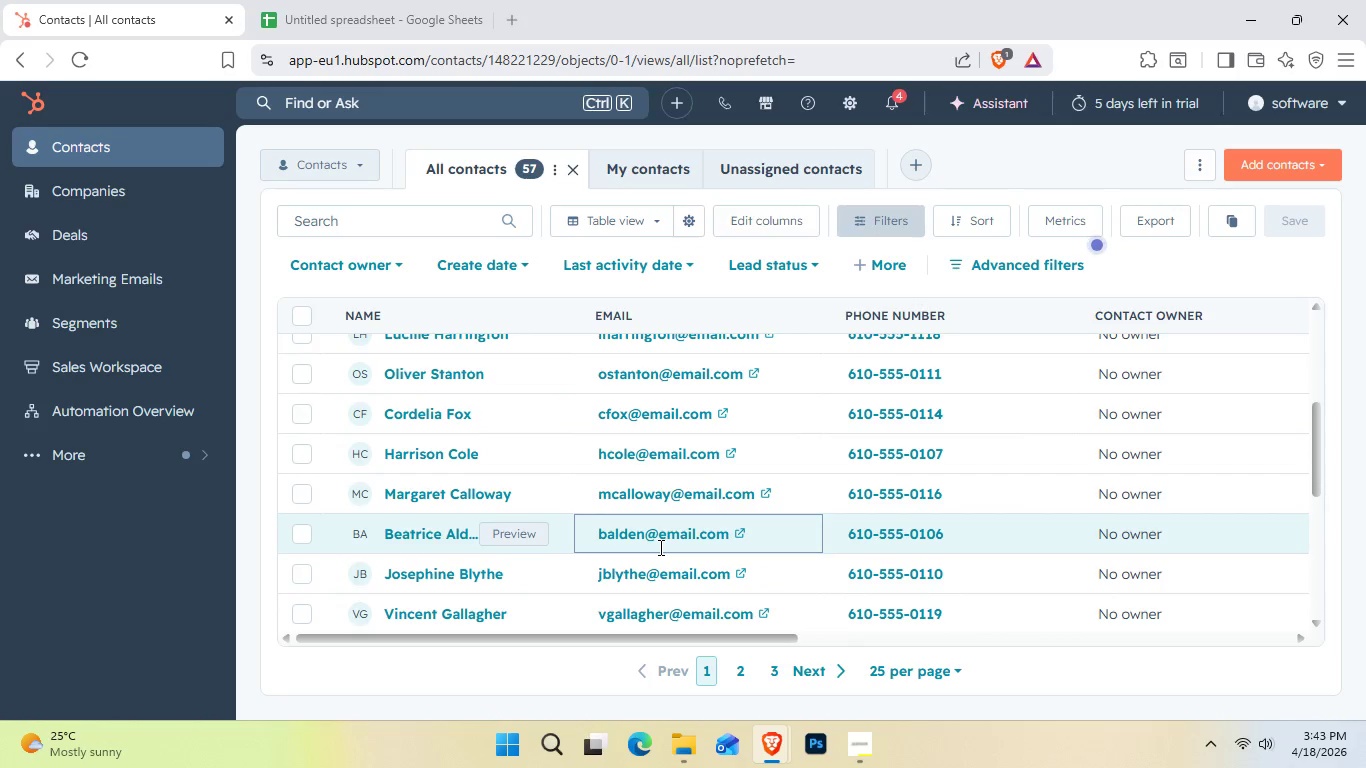 
left_click([139, 174])
 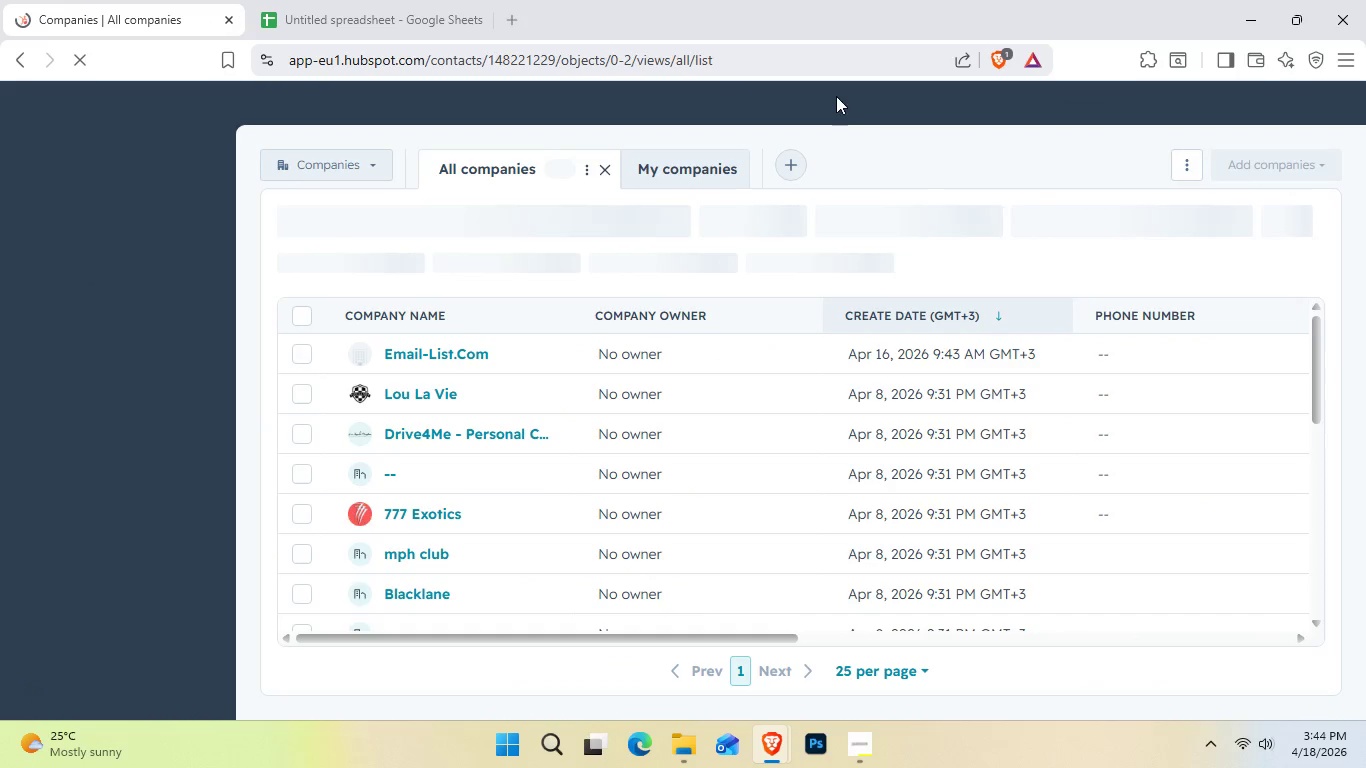 
wait(6.16)
 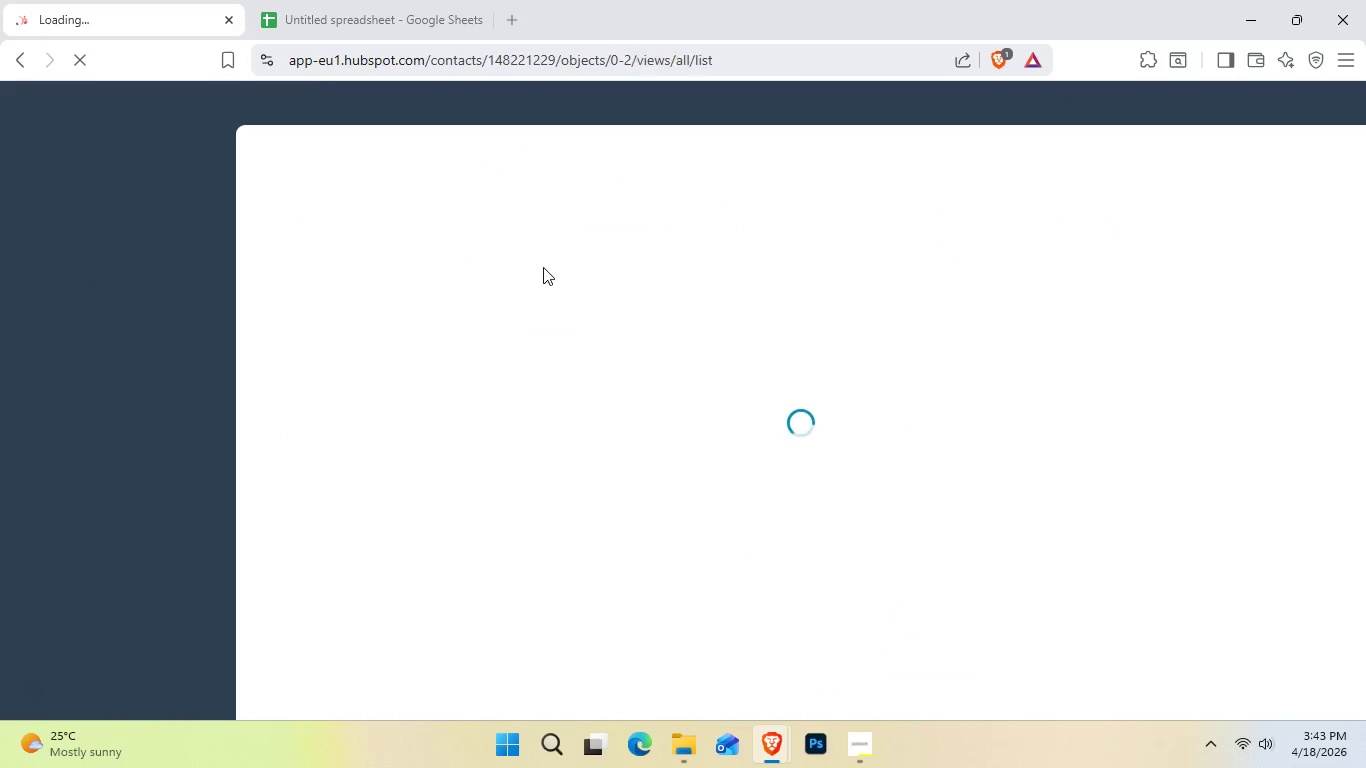 
left_click([847, 100])
 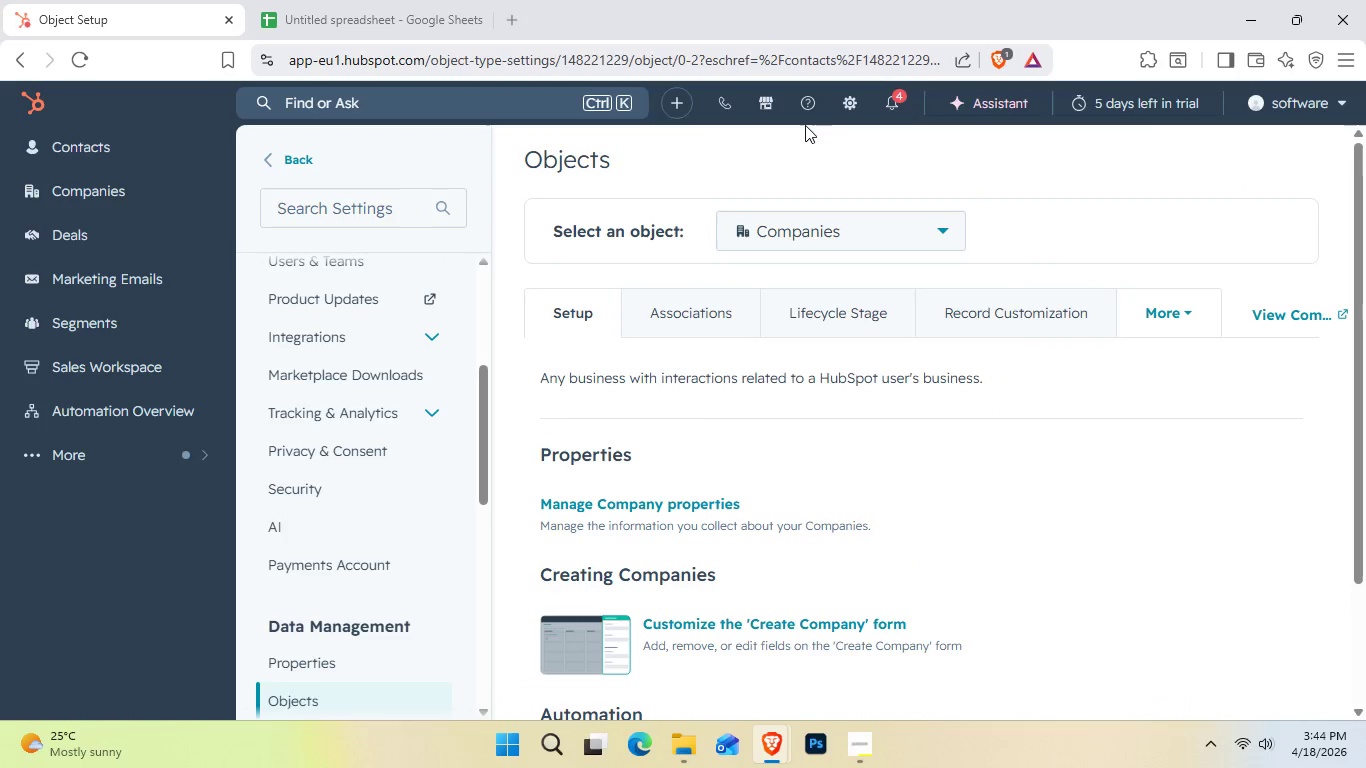 
scroll: coordinate [399, 429], scroll_direction: down, amount: 17.0
 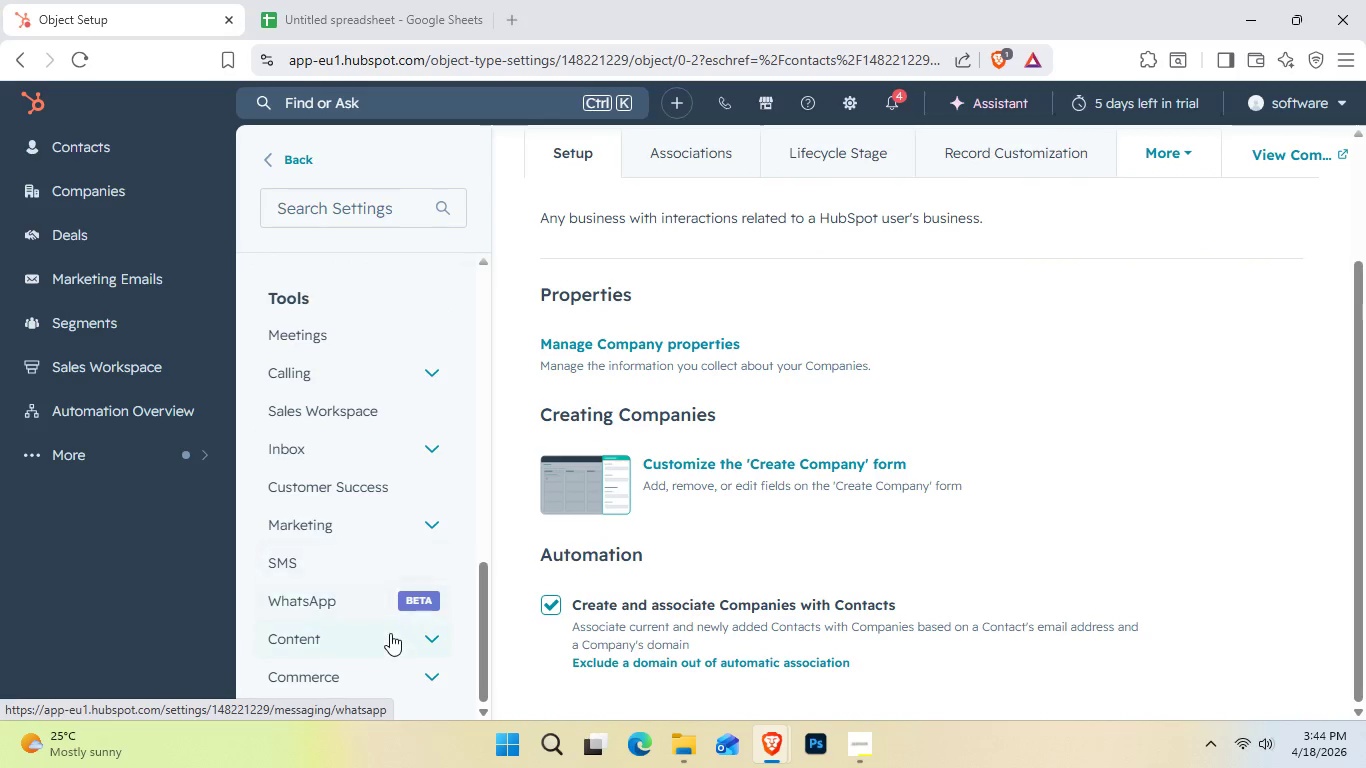 
scroll: coordinate [382, 632], scroll_direction: up, amount: 4.0
 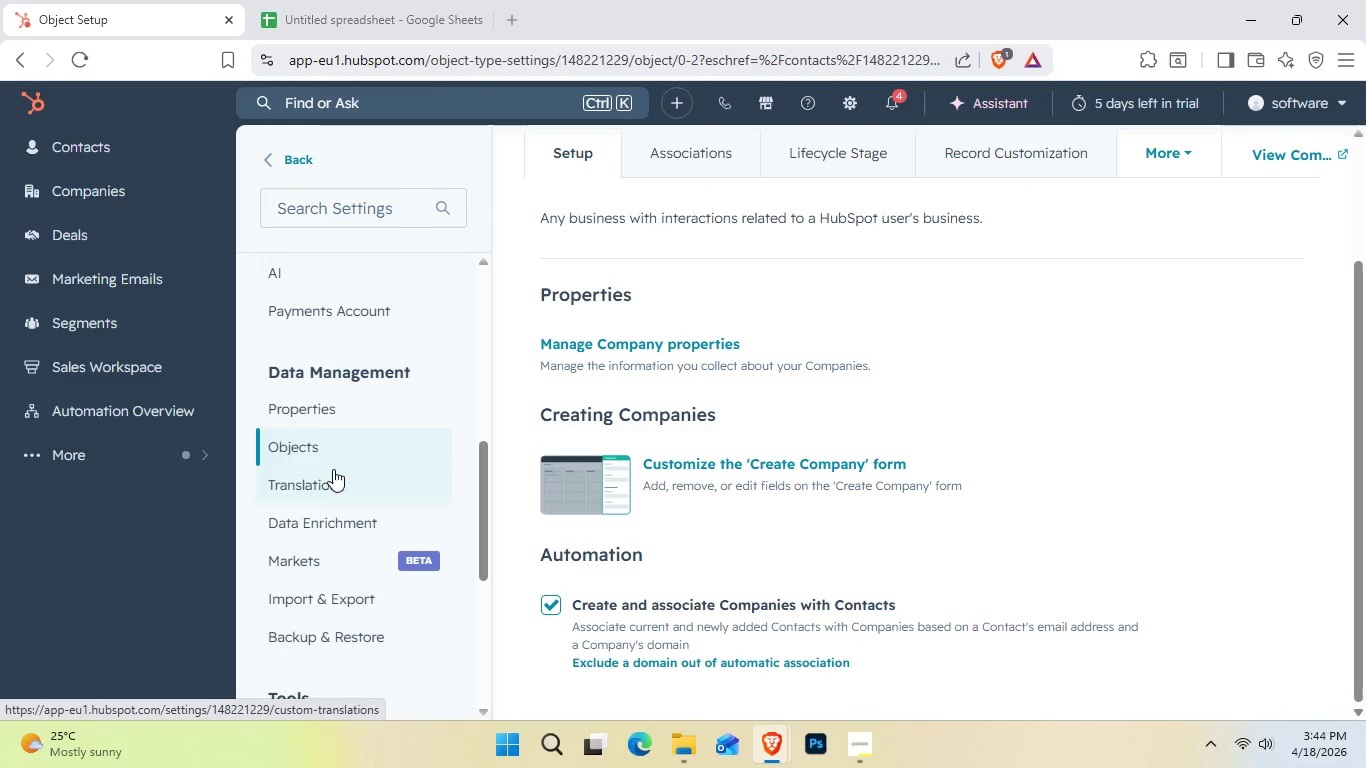 
left_click([347, 407])
 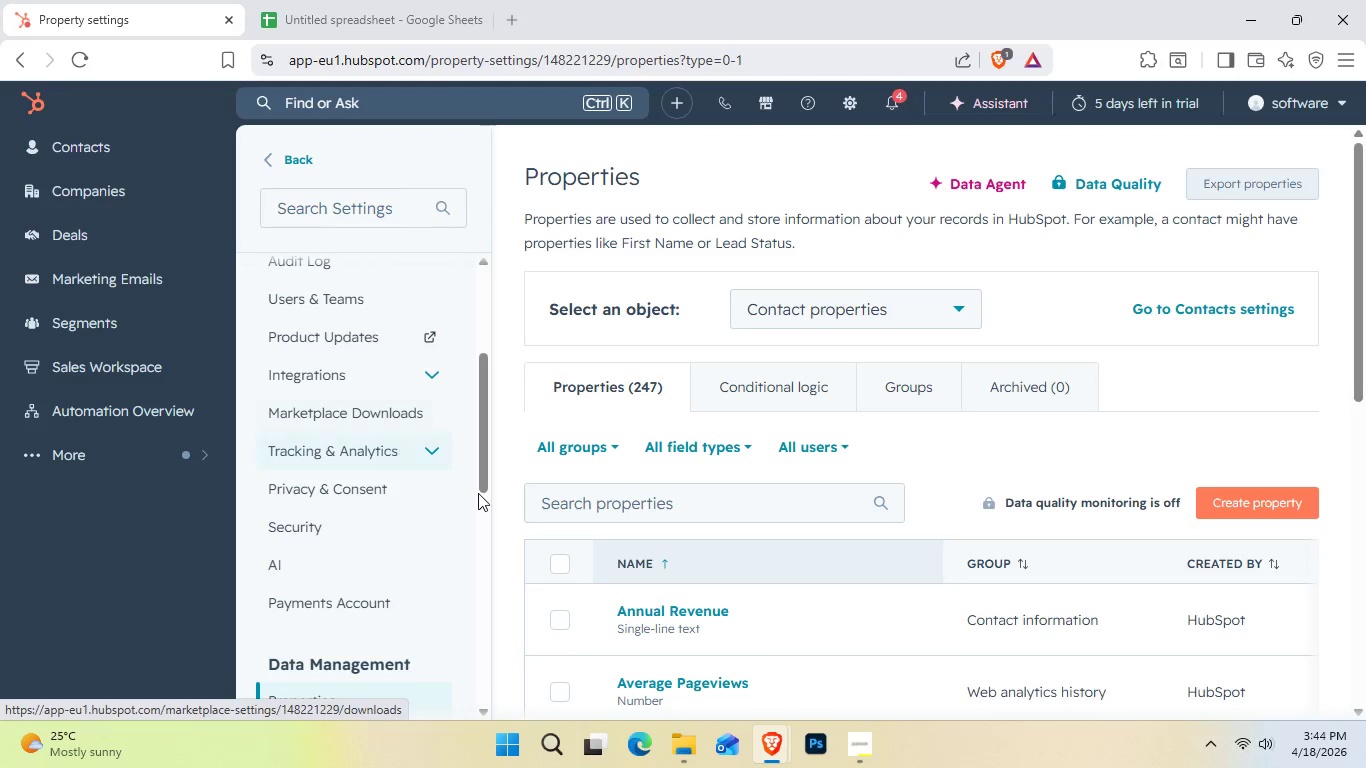 
wait(15.27)
 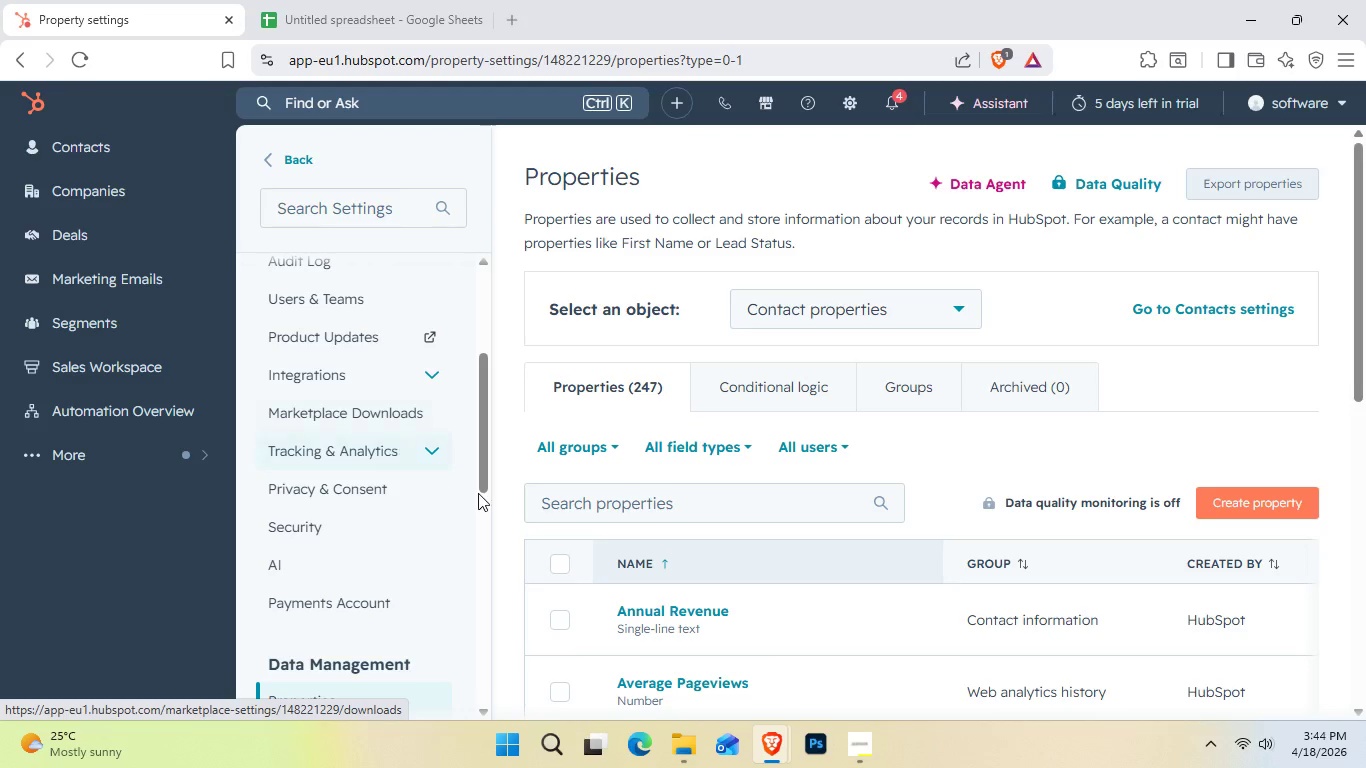 
scroll: coordinate [715, 568], scroll_direction: down, amount: 2.0
 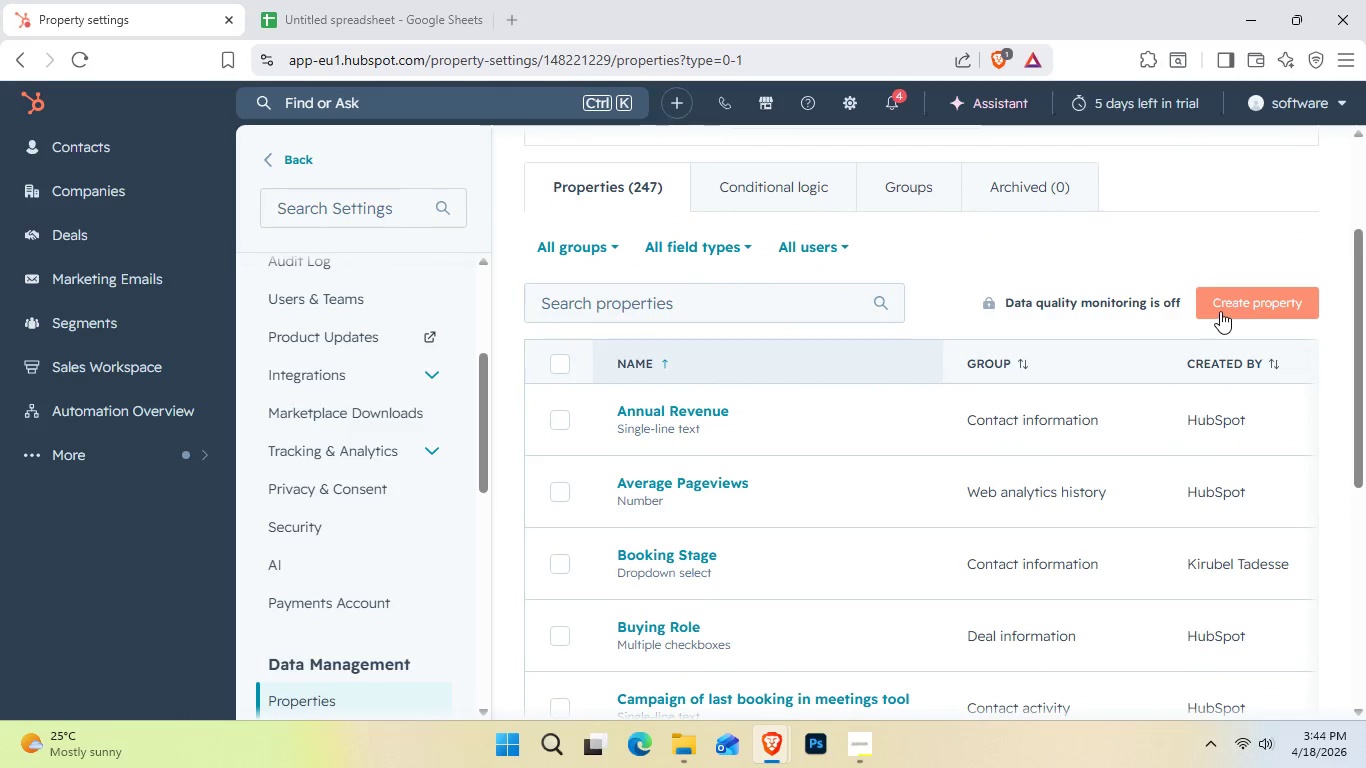 
left_click([1228, 305])
 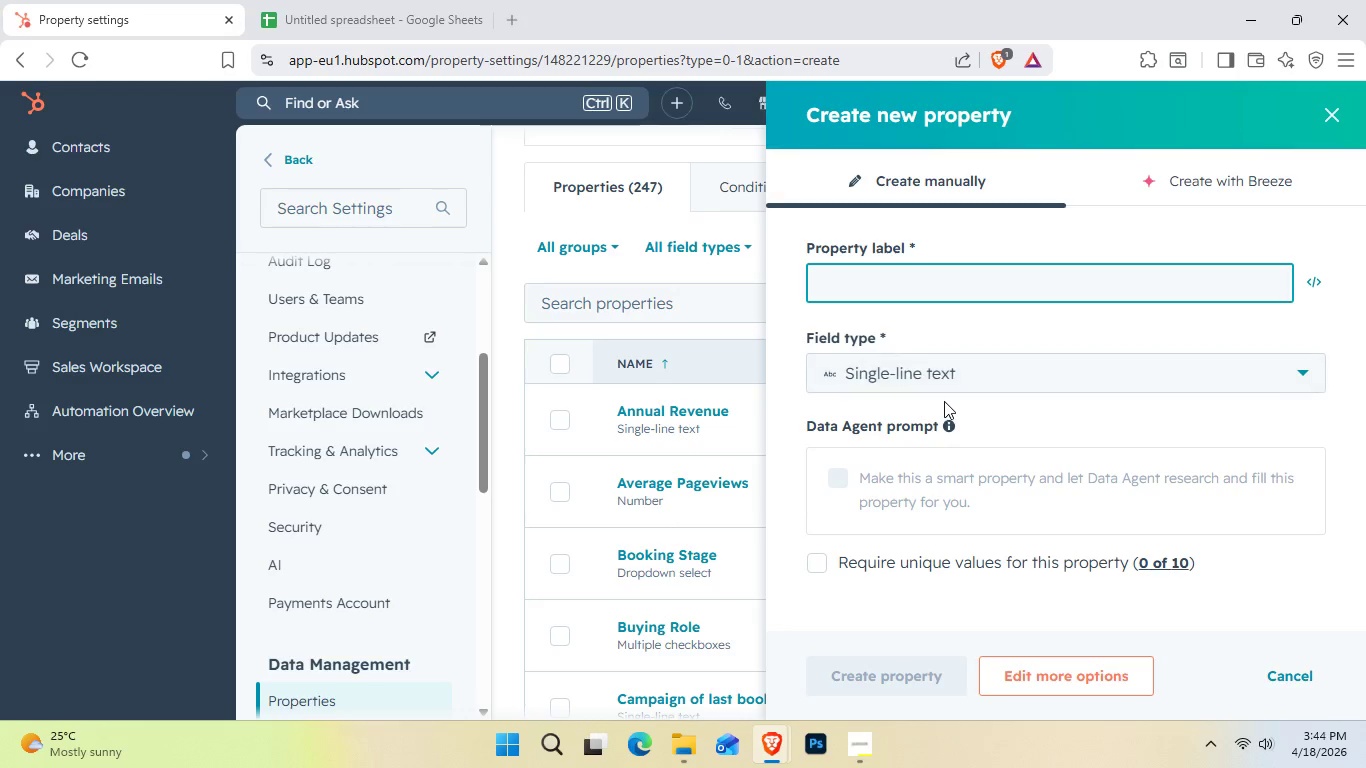 
mouse_move([898, 308])
 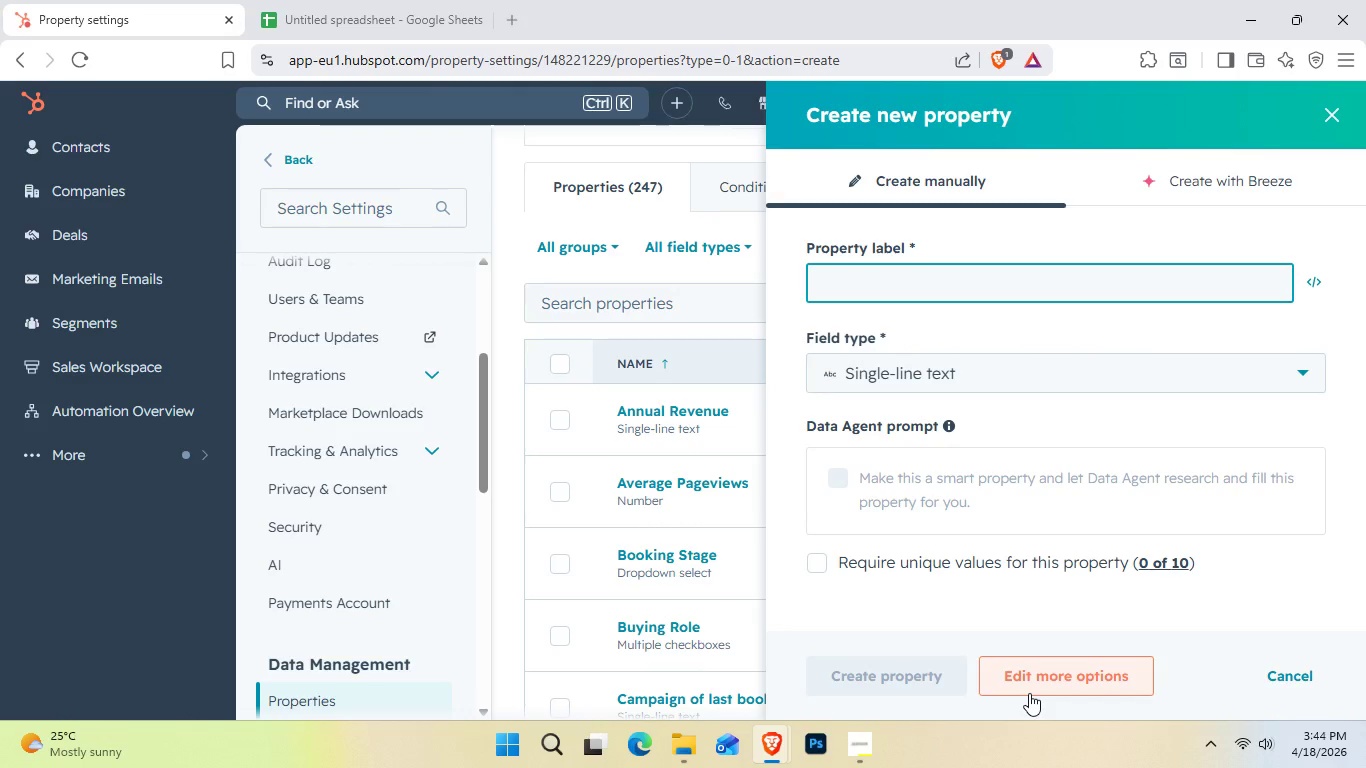 
left_click([1029, 693])
 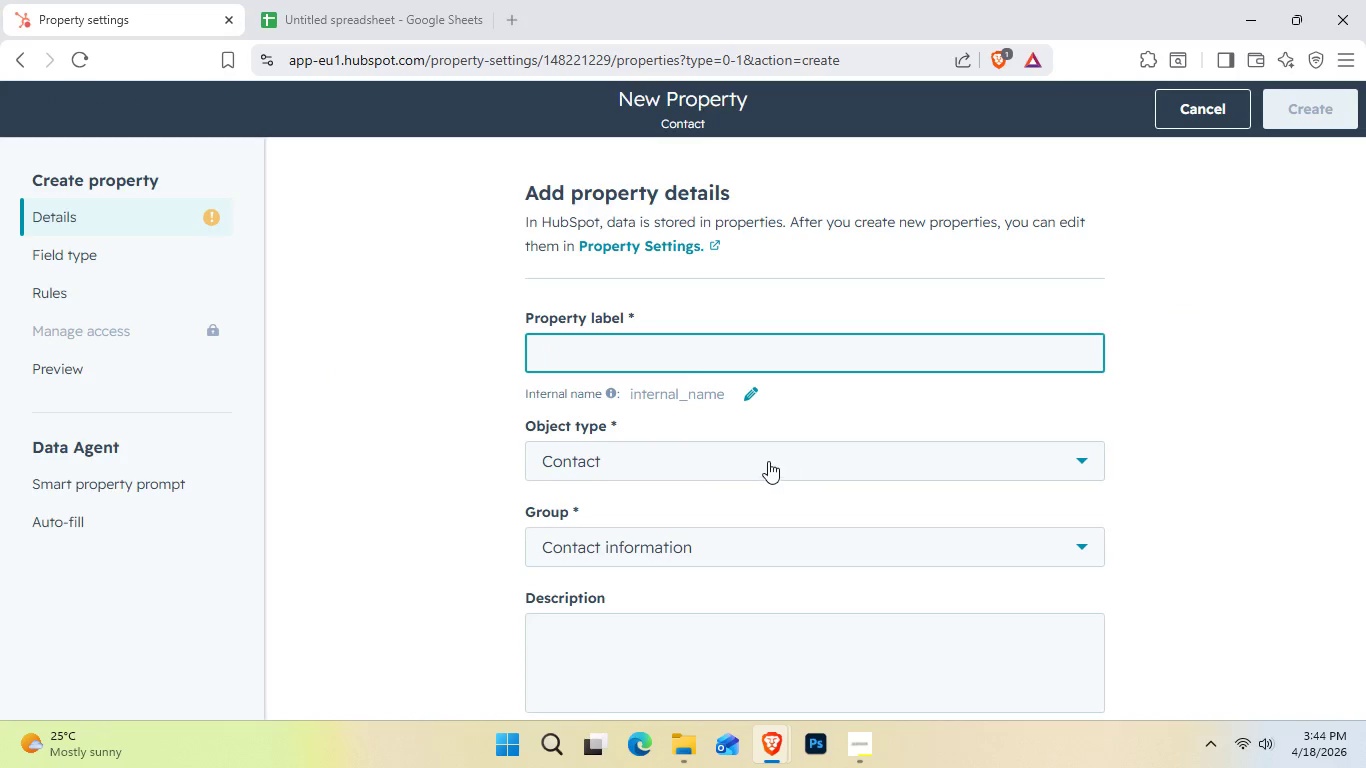 
scroll: coordinate [709, 462], scroll_direction: down, amount: 1.0
 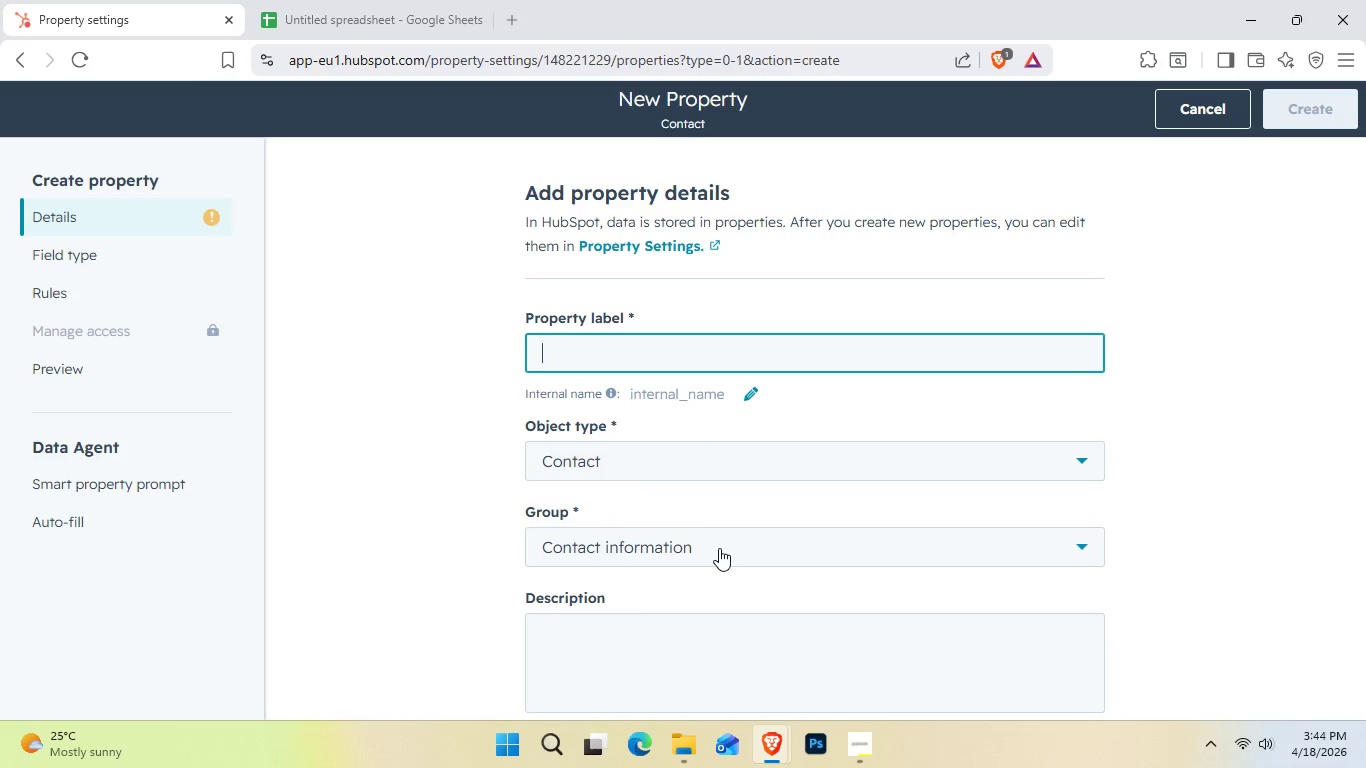 
wait(5.17)
 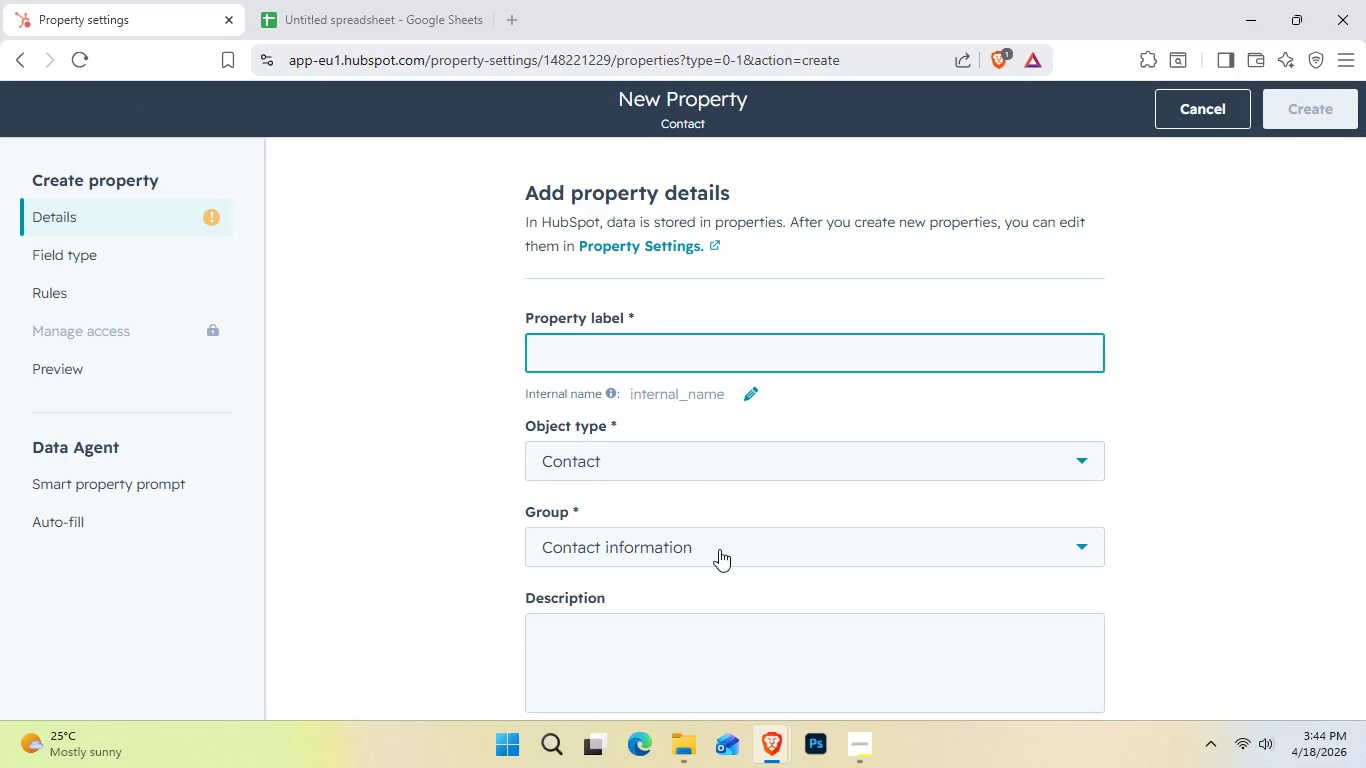 
scroll: coordinate [721, 487], scroll_direction: down, amount: 1.0
 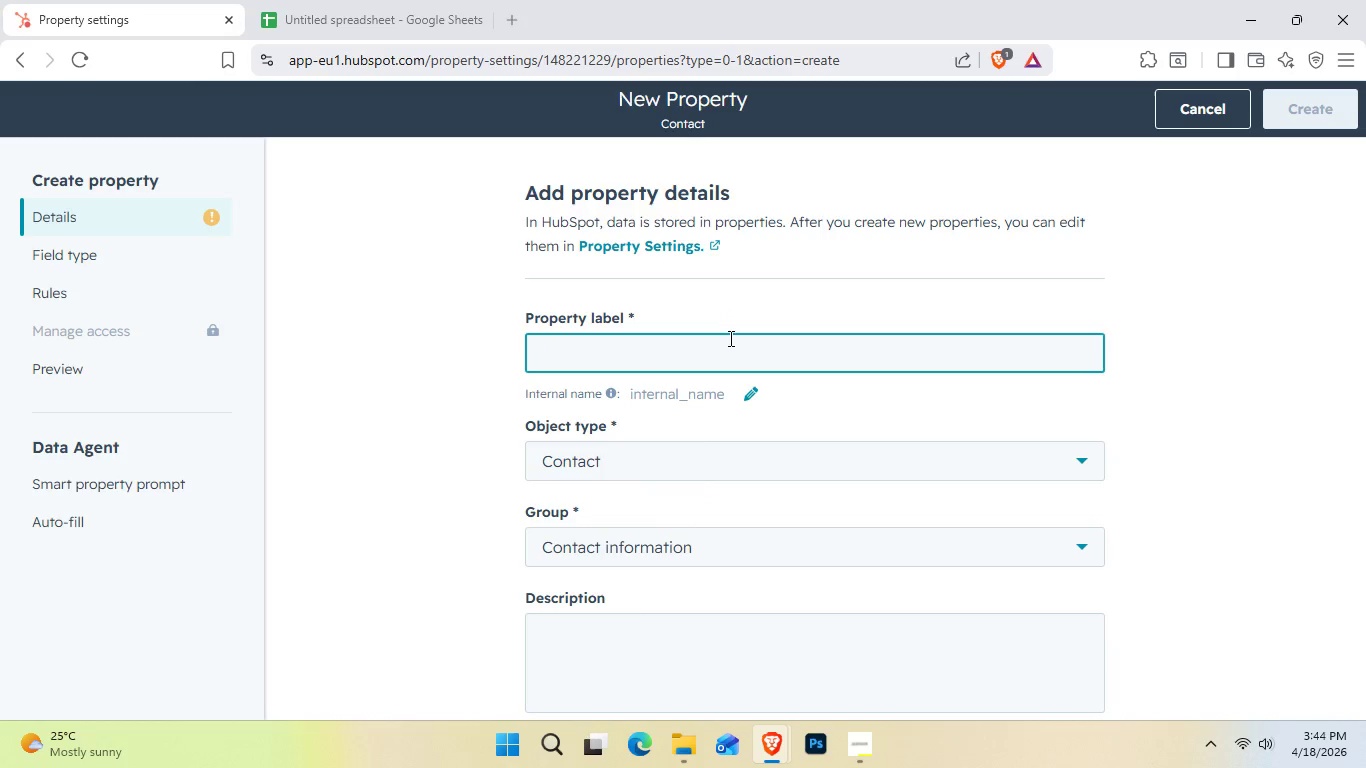 
left_click([729, 341])
 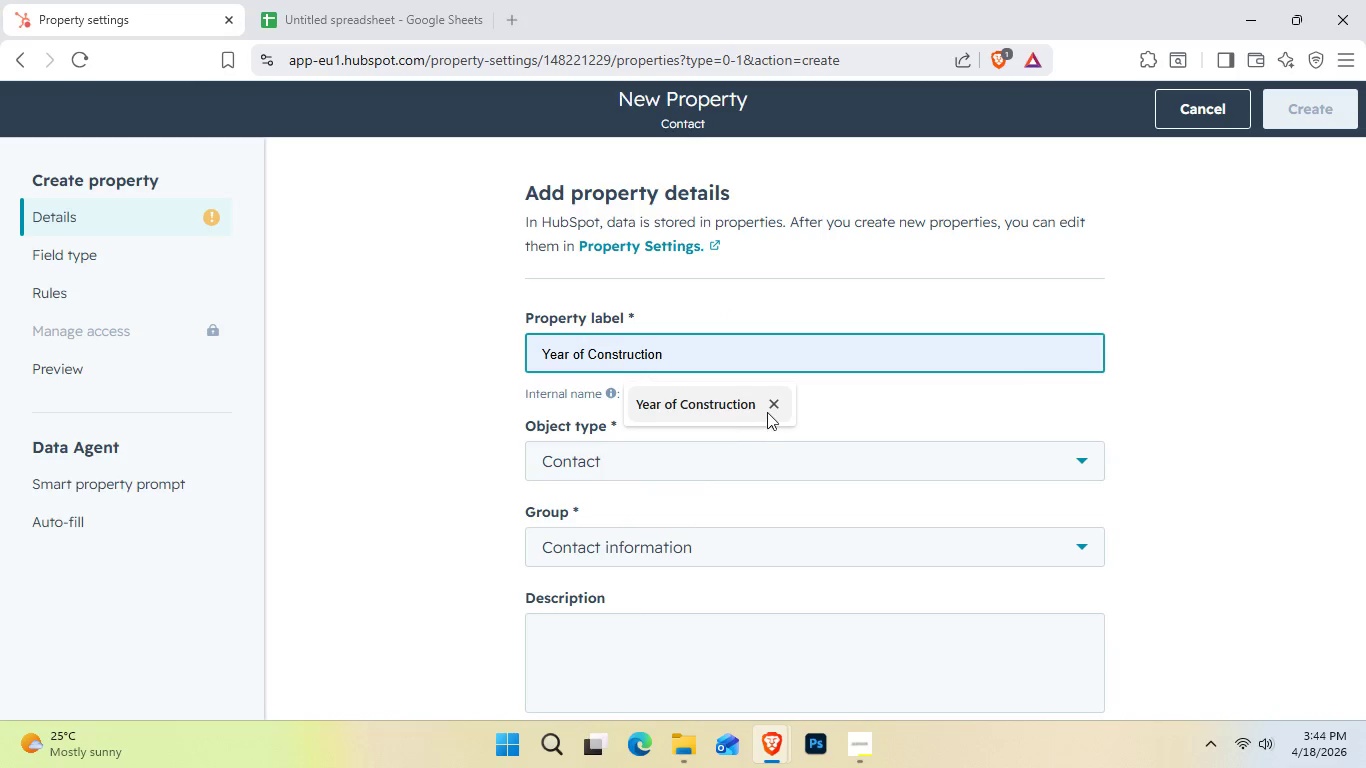 
left_click([773, 405])
 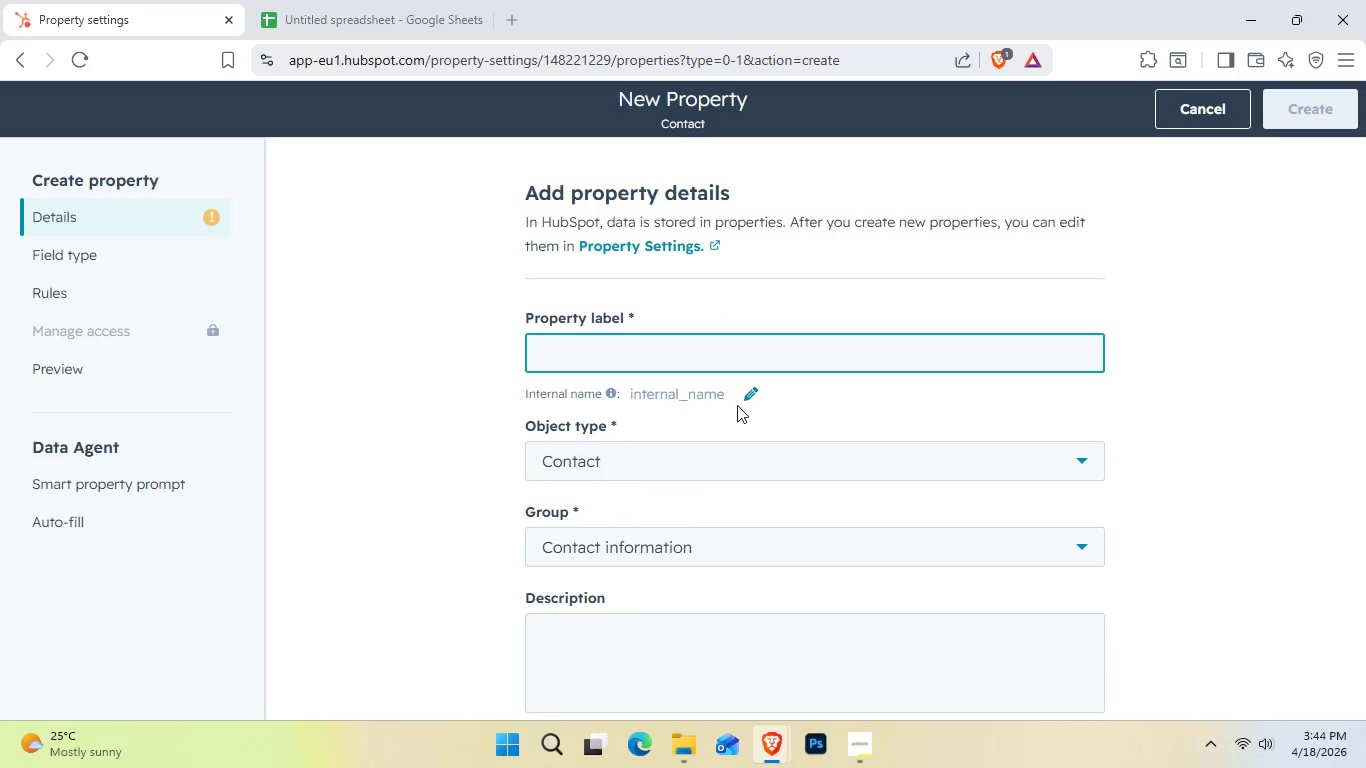 
mouse_move([685, 362])
 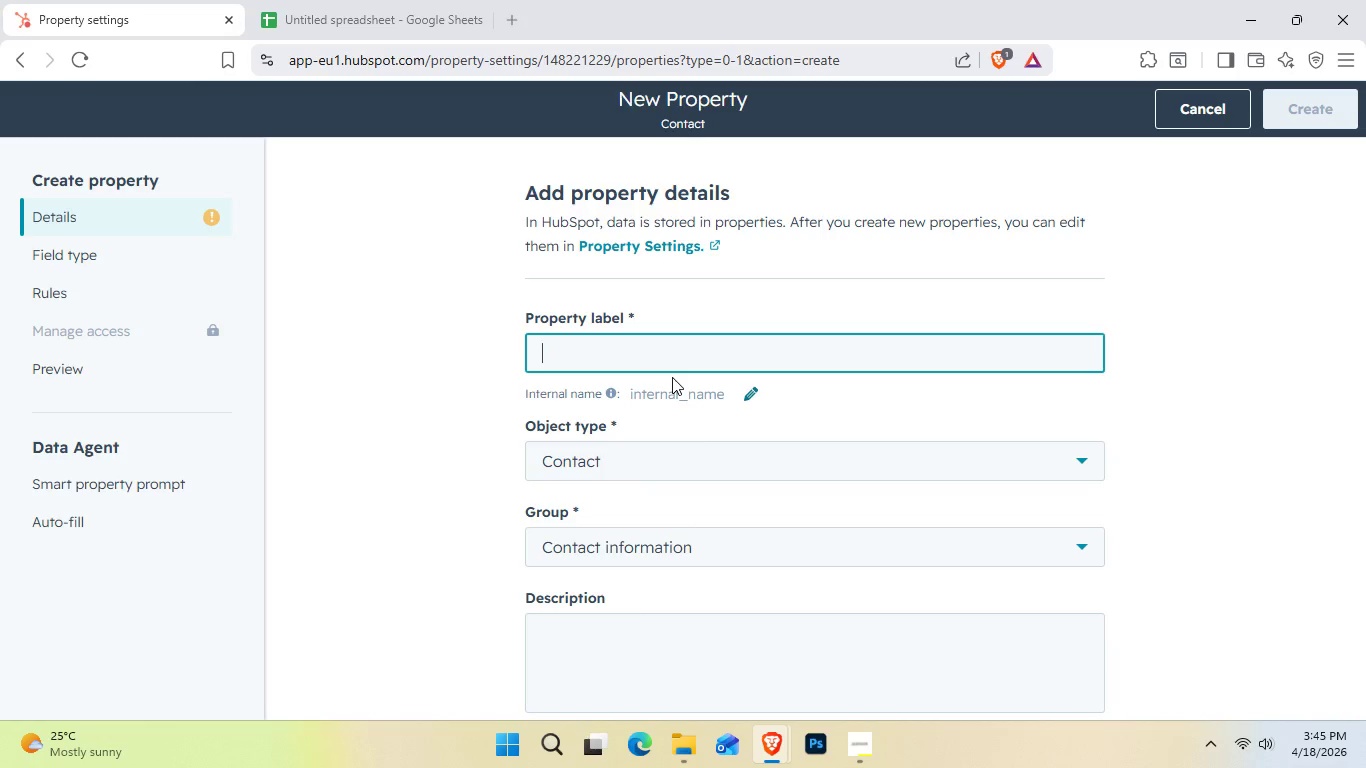 
wait(40.5)
 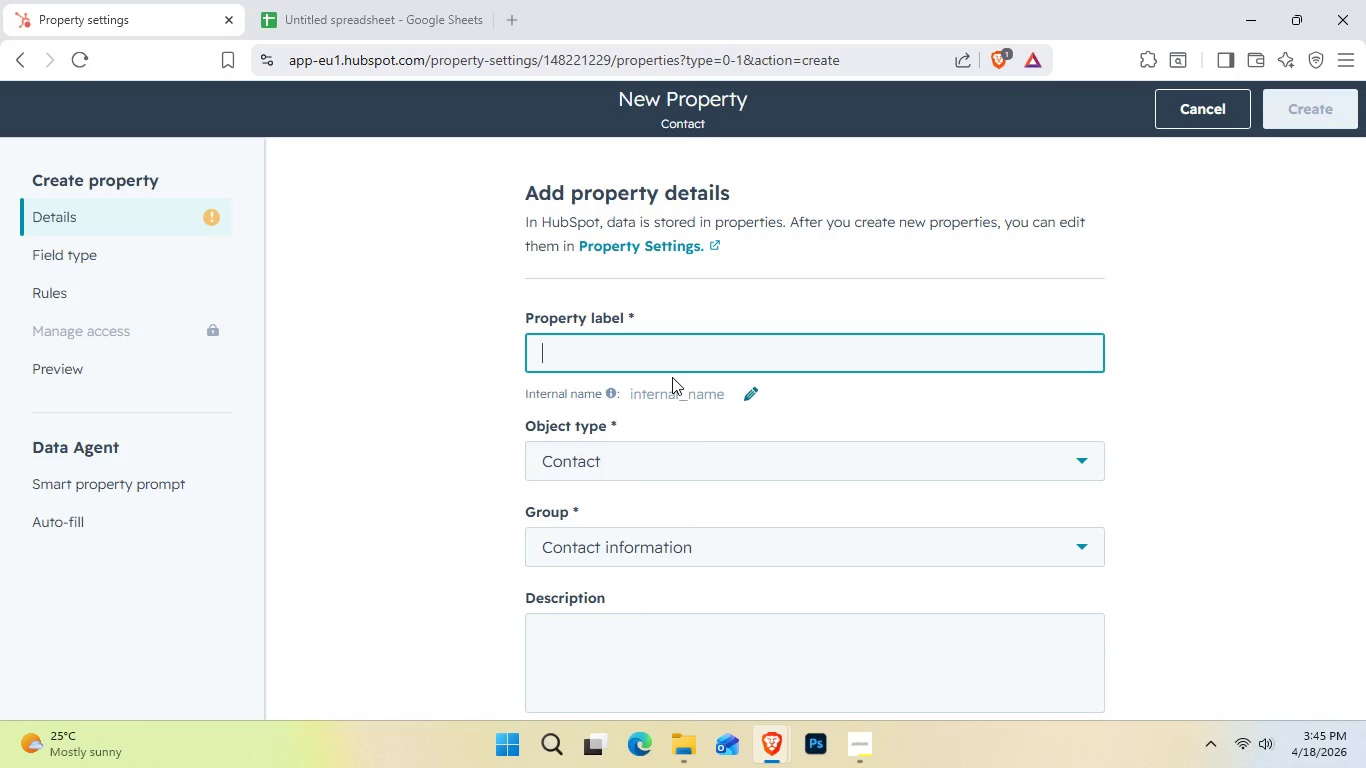 
scroll: coordinate [730, 512], scroll_direction: down, amount: 2.0
 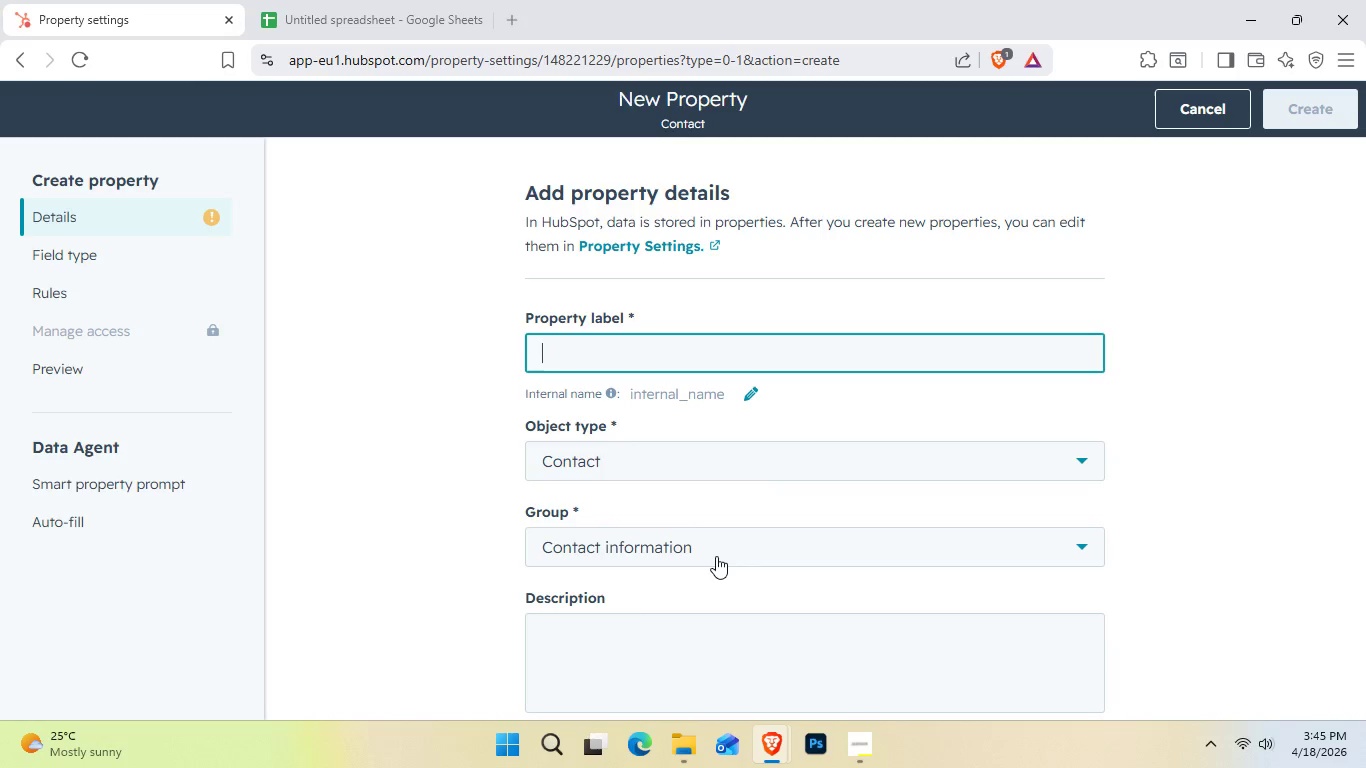 
left_click([716, 556])
 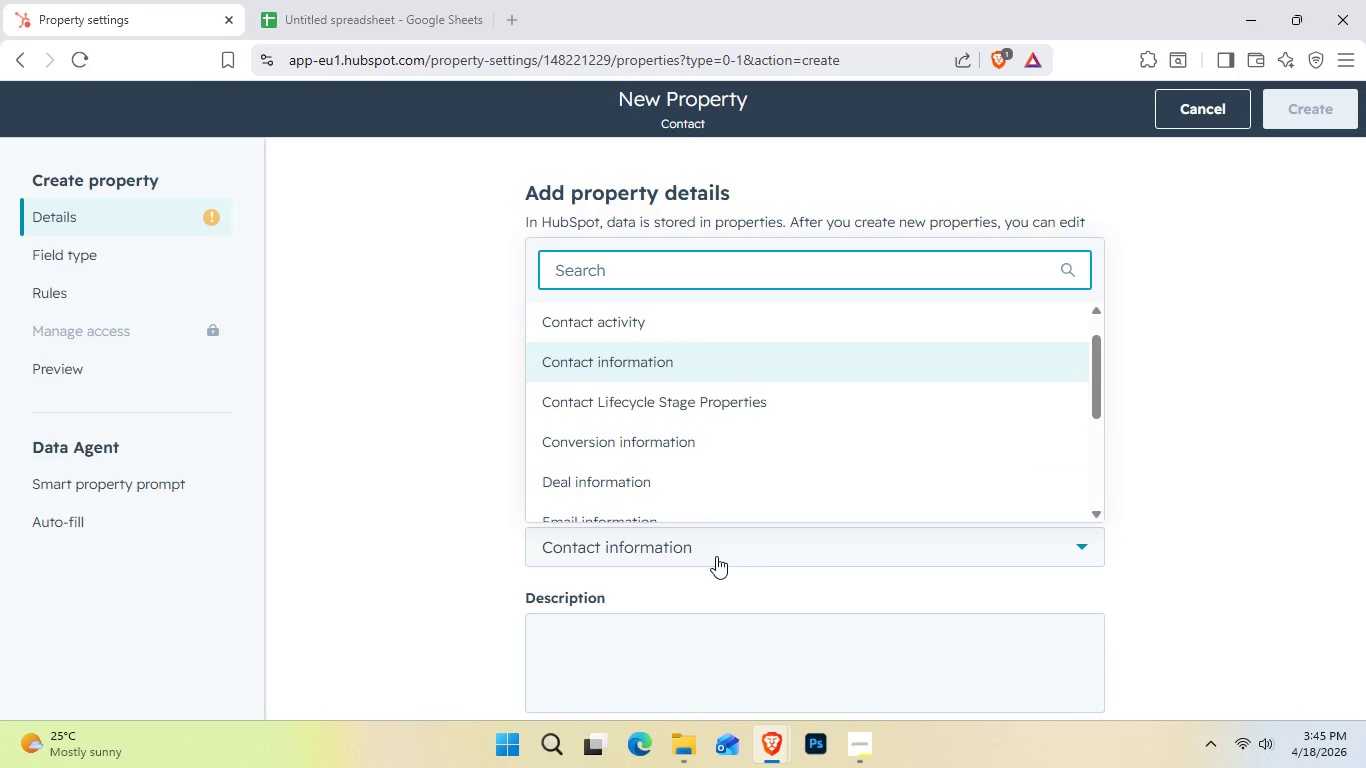 
left_click([716, 556])
 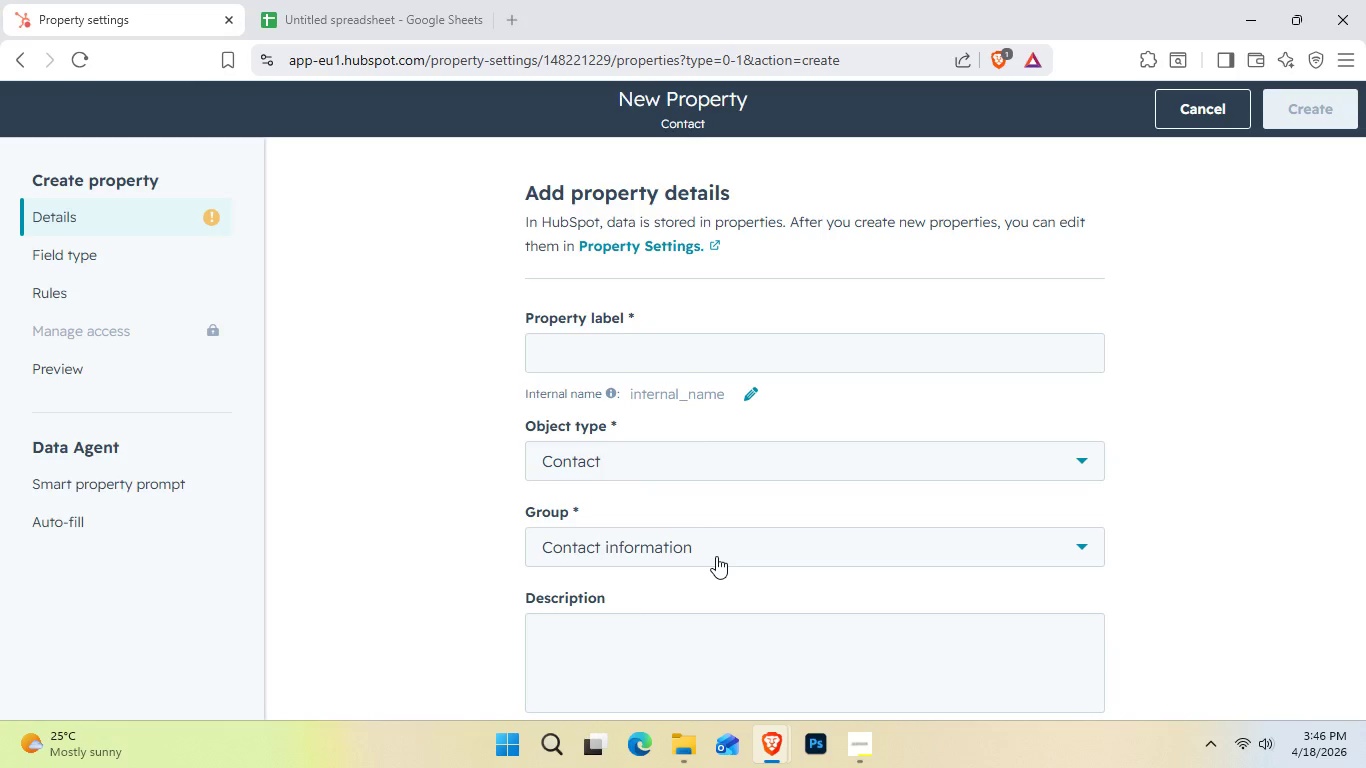 
wait(25.11)
 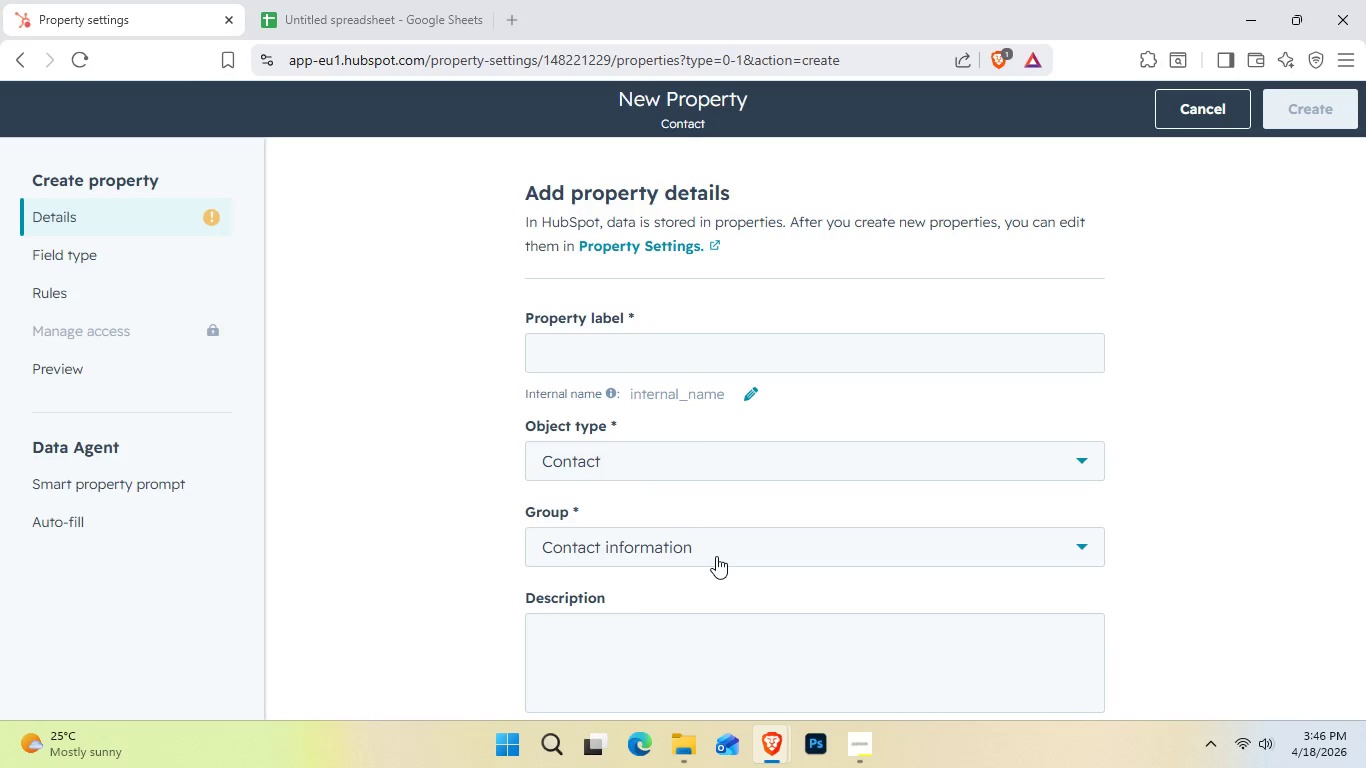 
left_click([692, 354])
 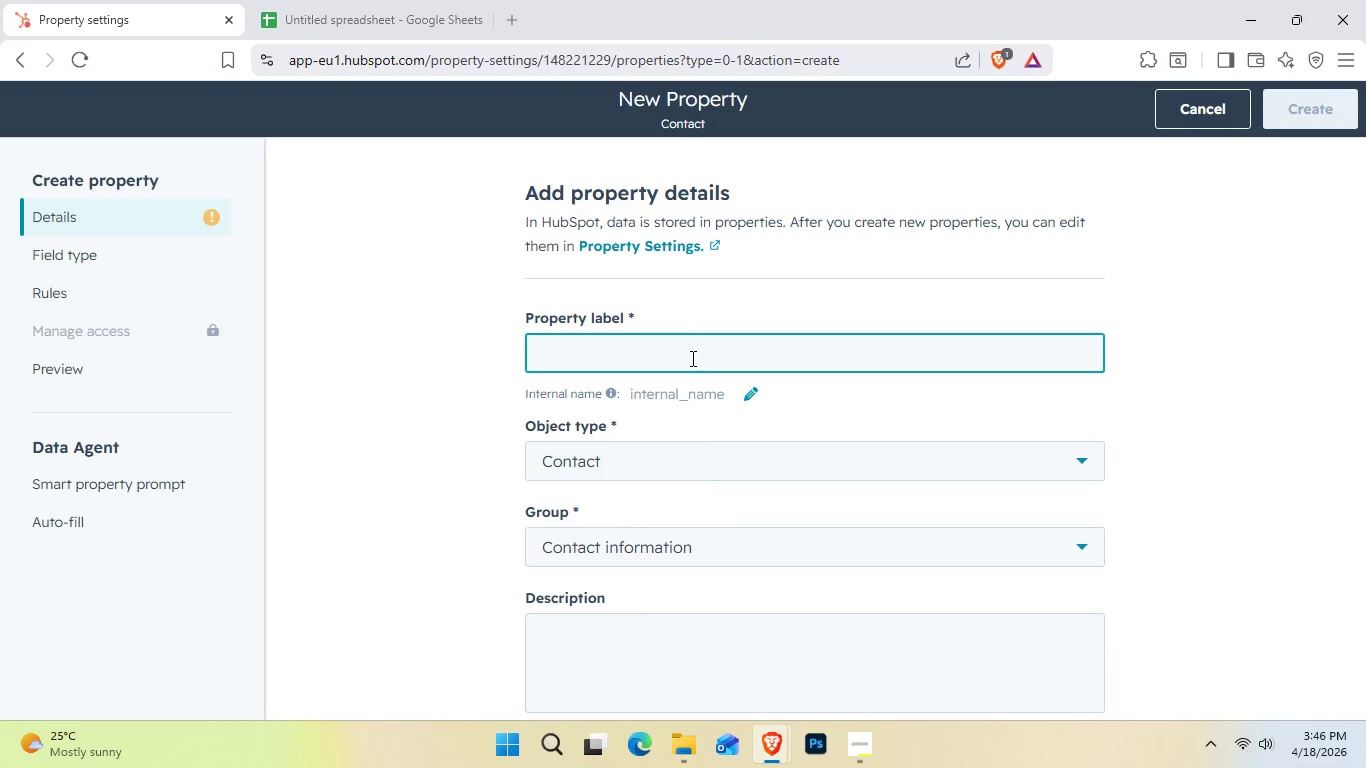 
type(Last Set)
key(Backspace)
type(ssion Date)
 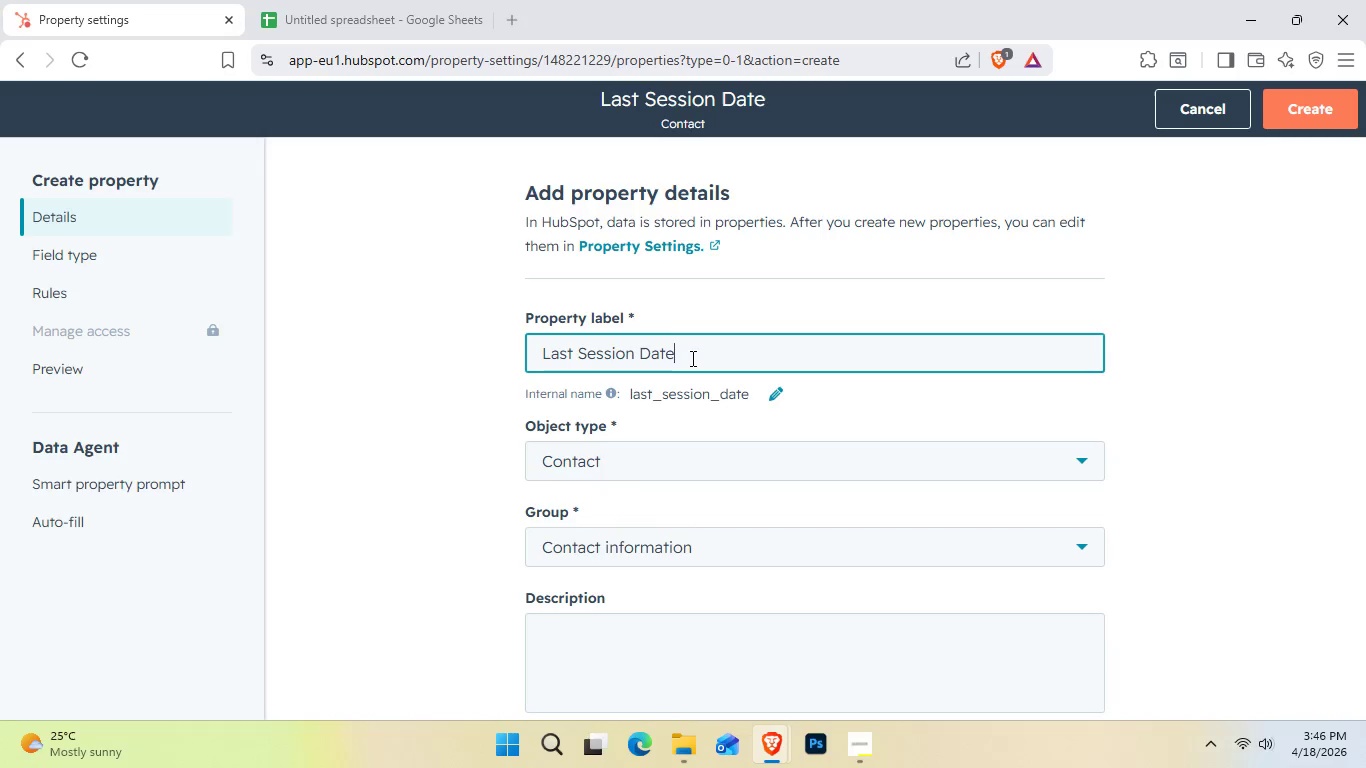 
wait(14.02)
 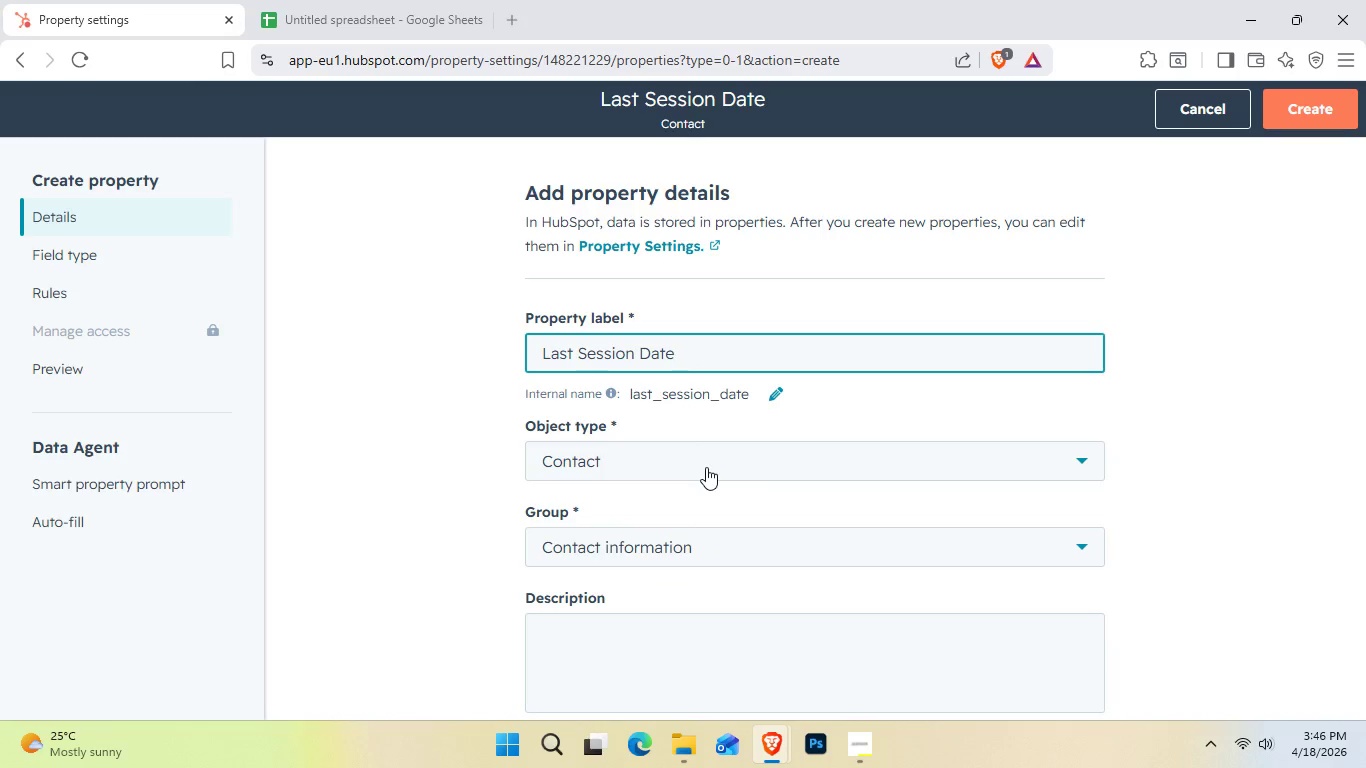 
left_click([721, 461])
 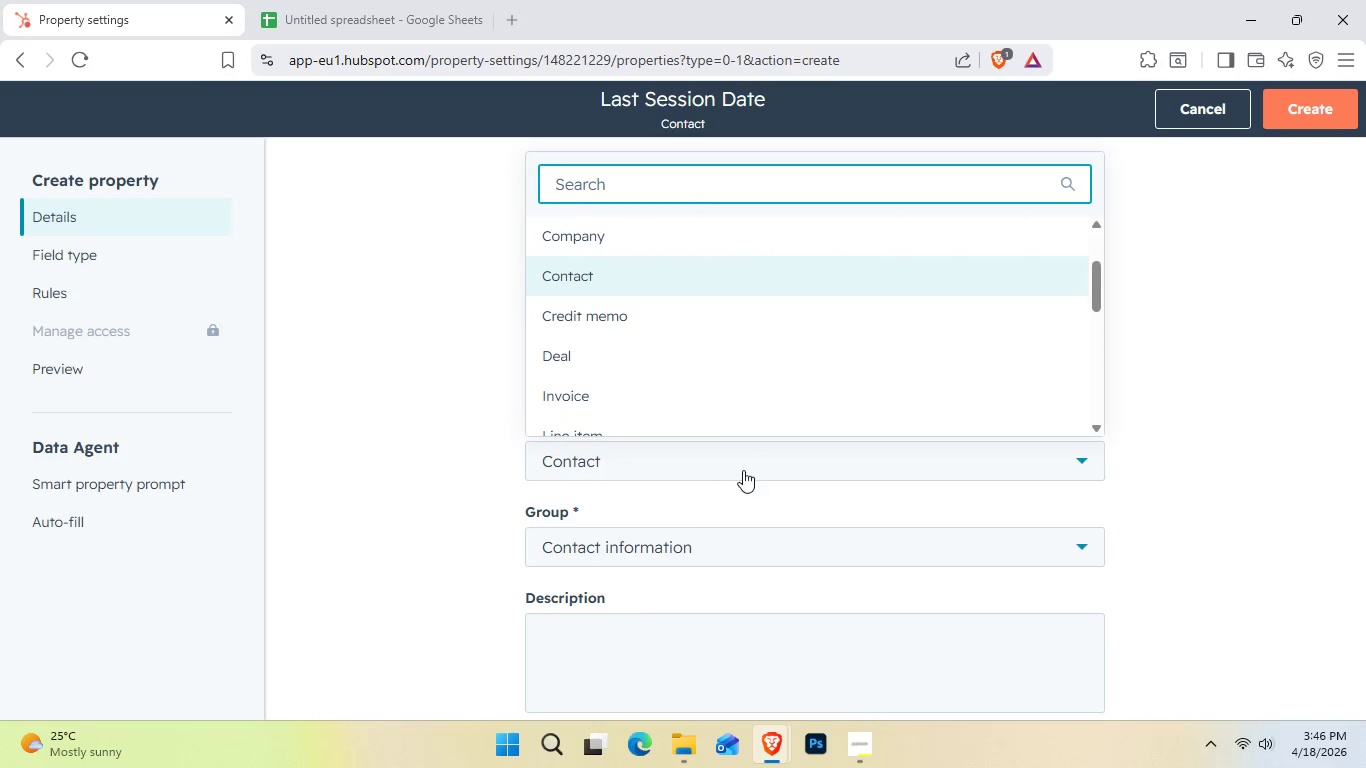 
wait(7.92)
 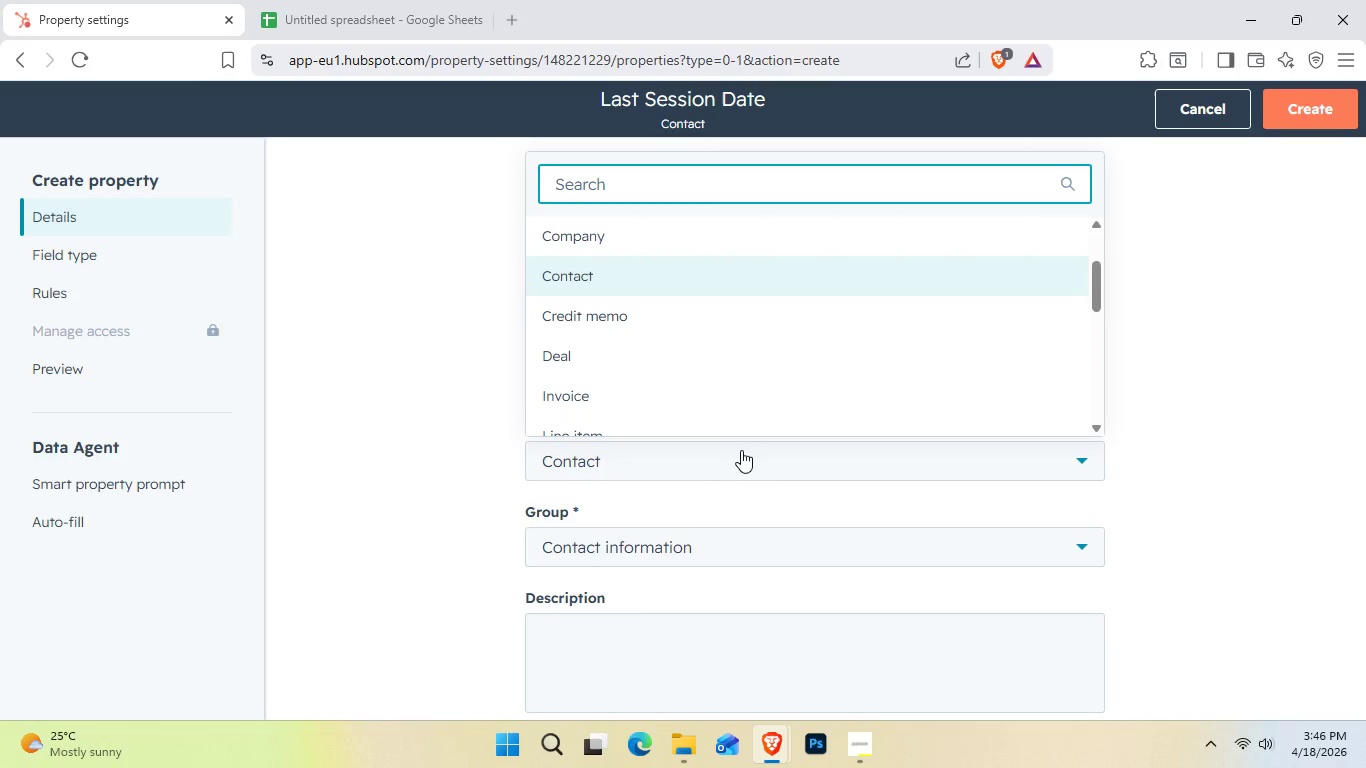 
left_click([645, 294])
 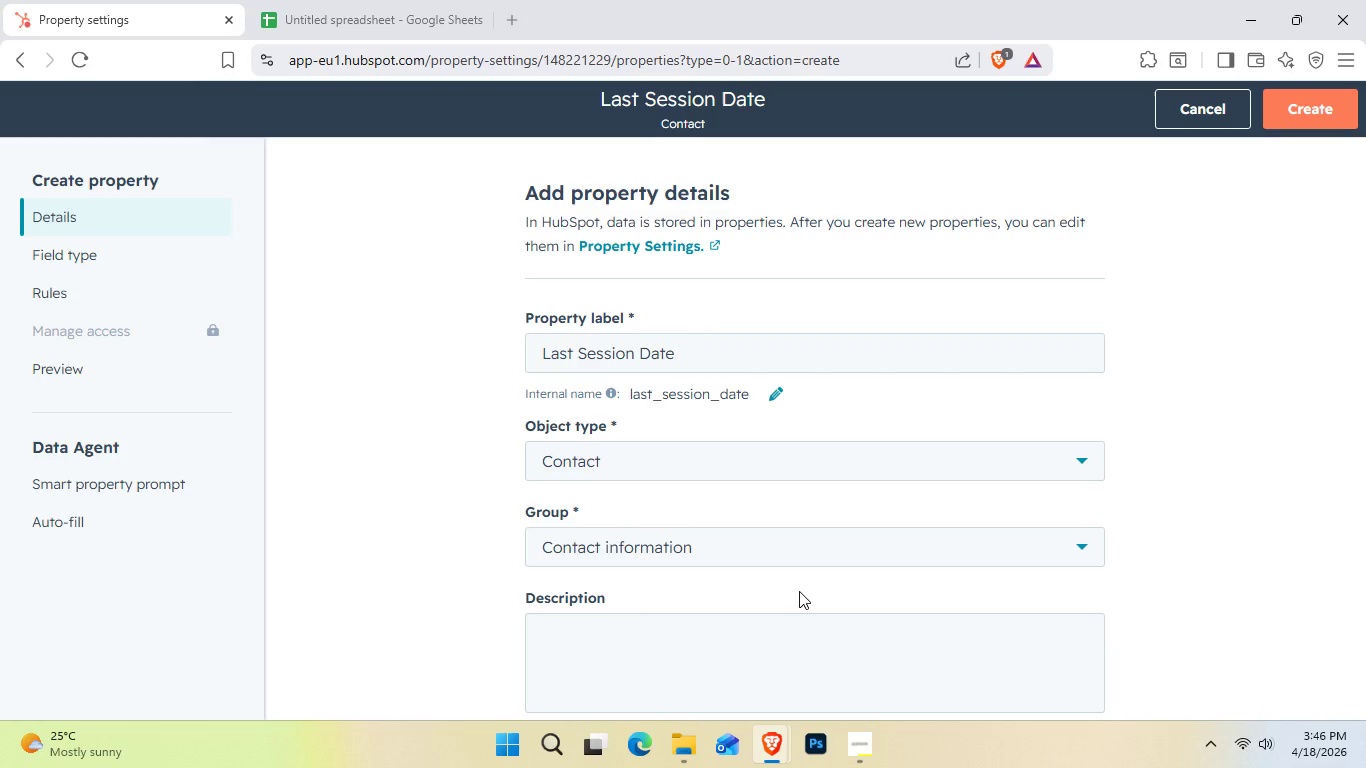 
wait(5.61)
 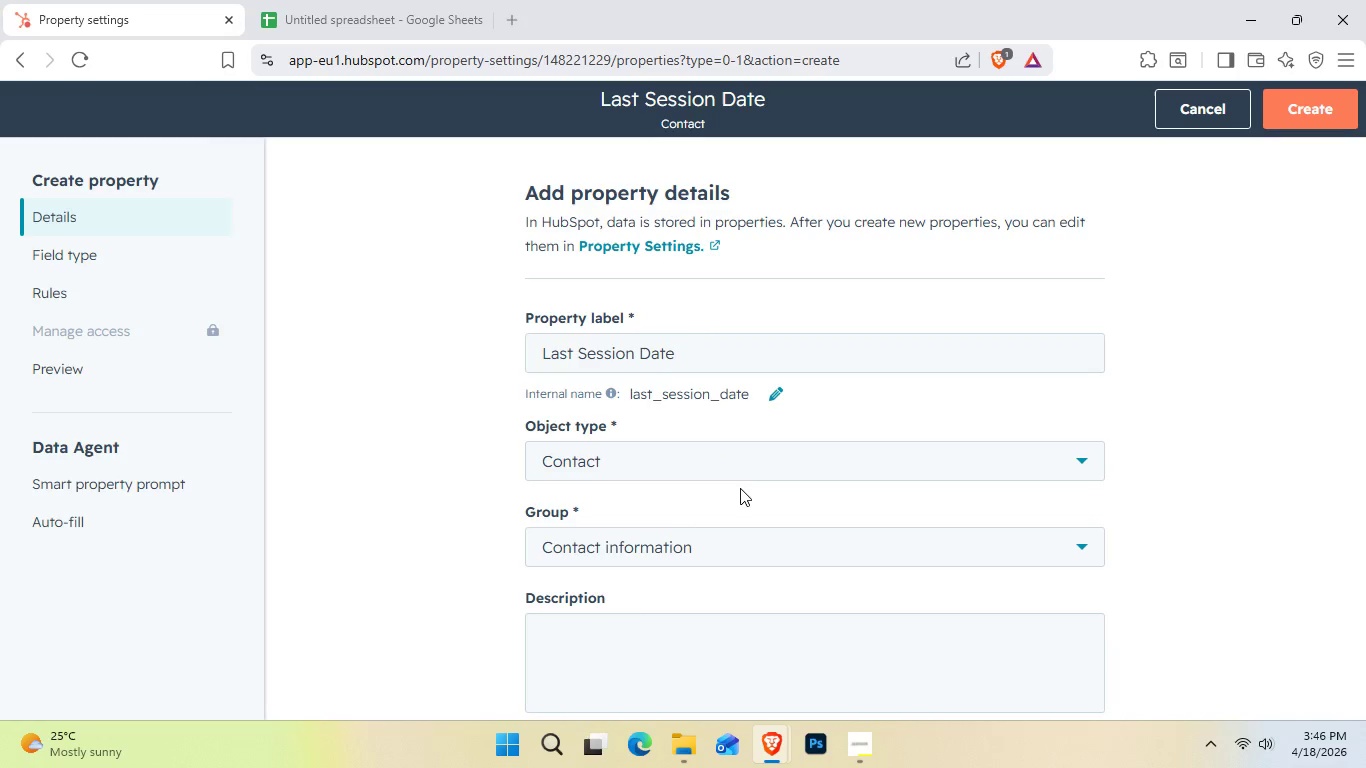 
left_click([812, 555])
 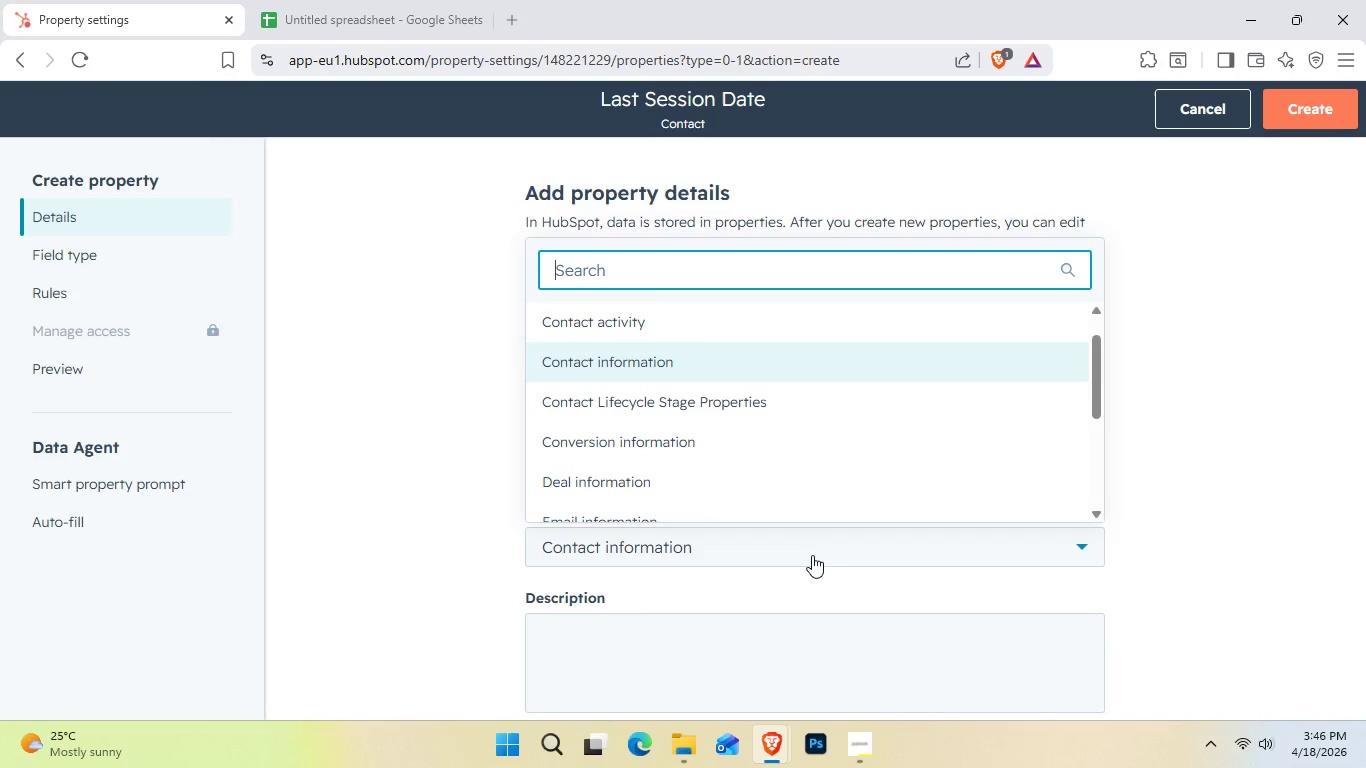 
double_click([812, 555])
 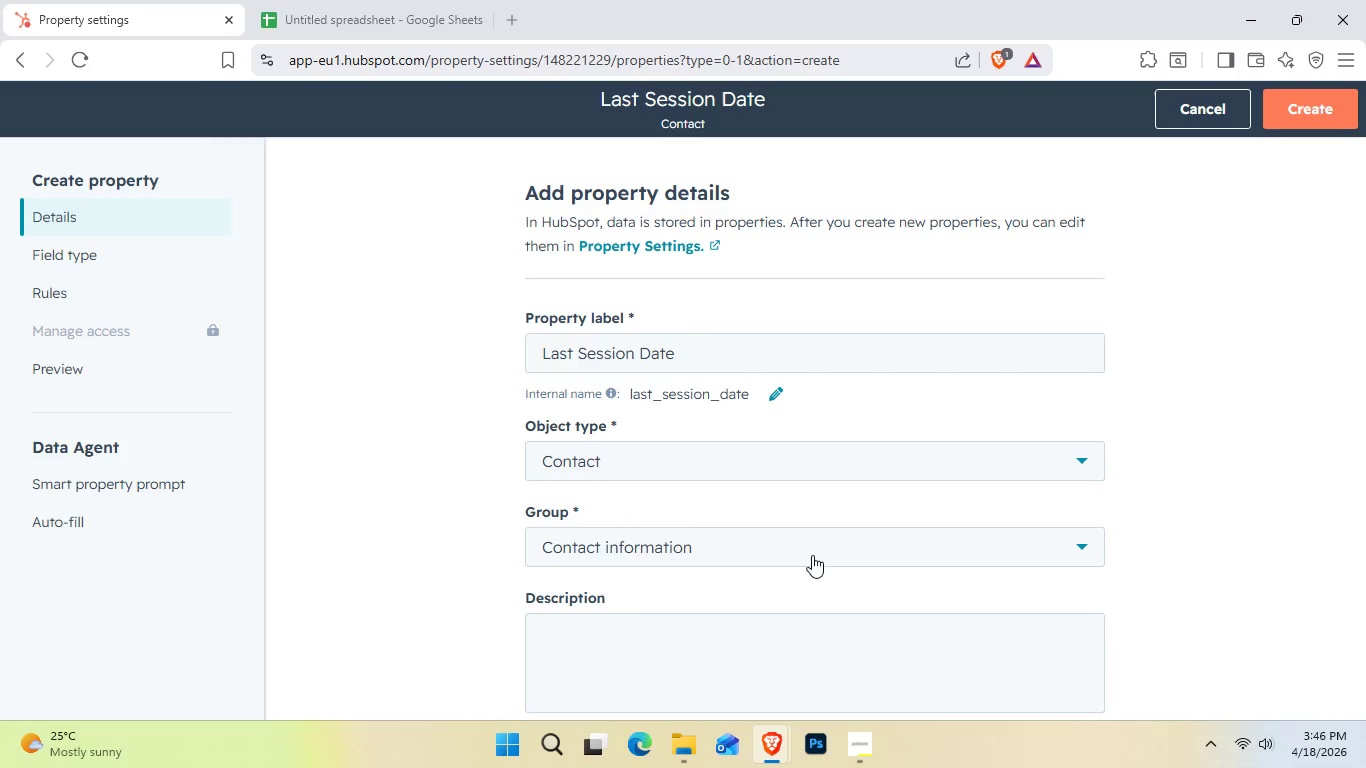 
scroll: coordinate [813, 558], scroll_direction: down, amount: 2.0
 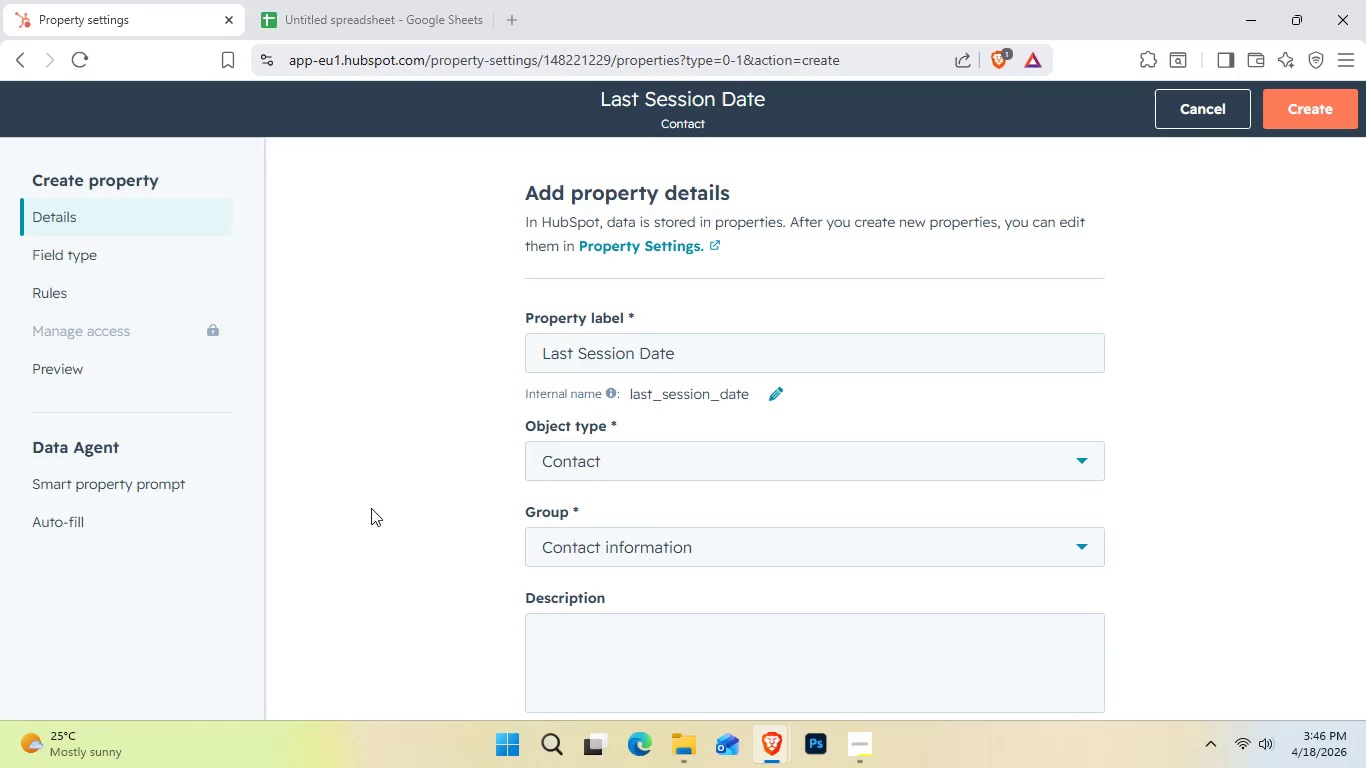 
left_click([168, 256])
 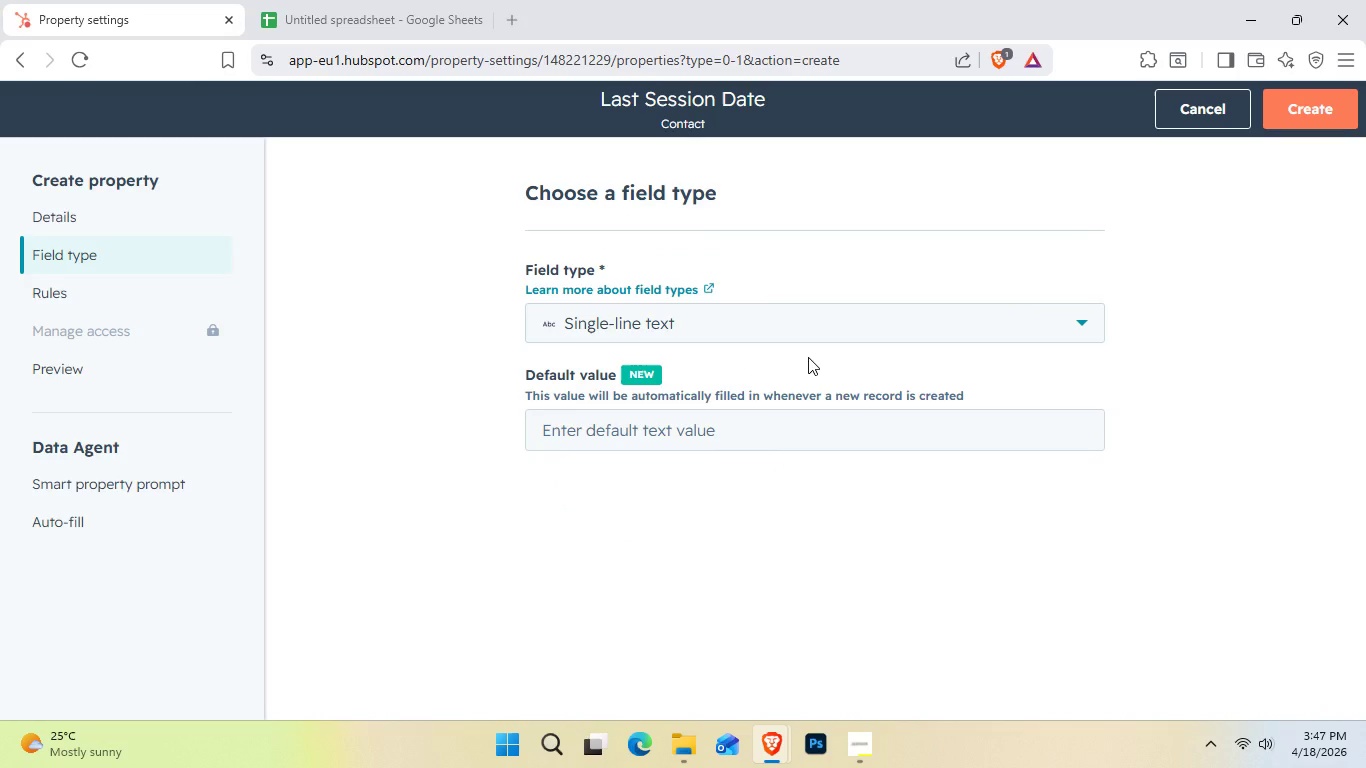 
left_click([820, 342])
 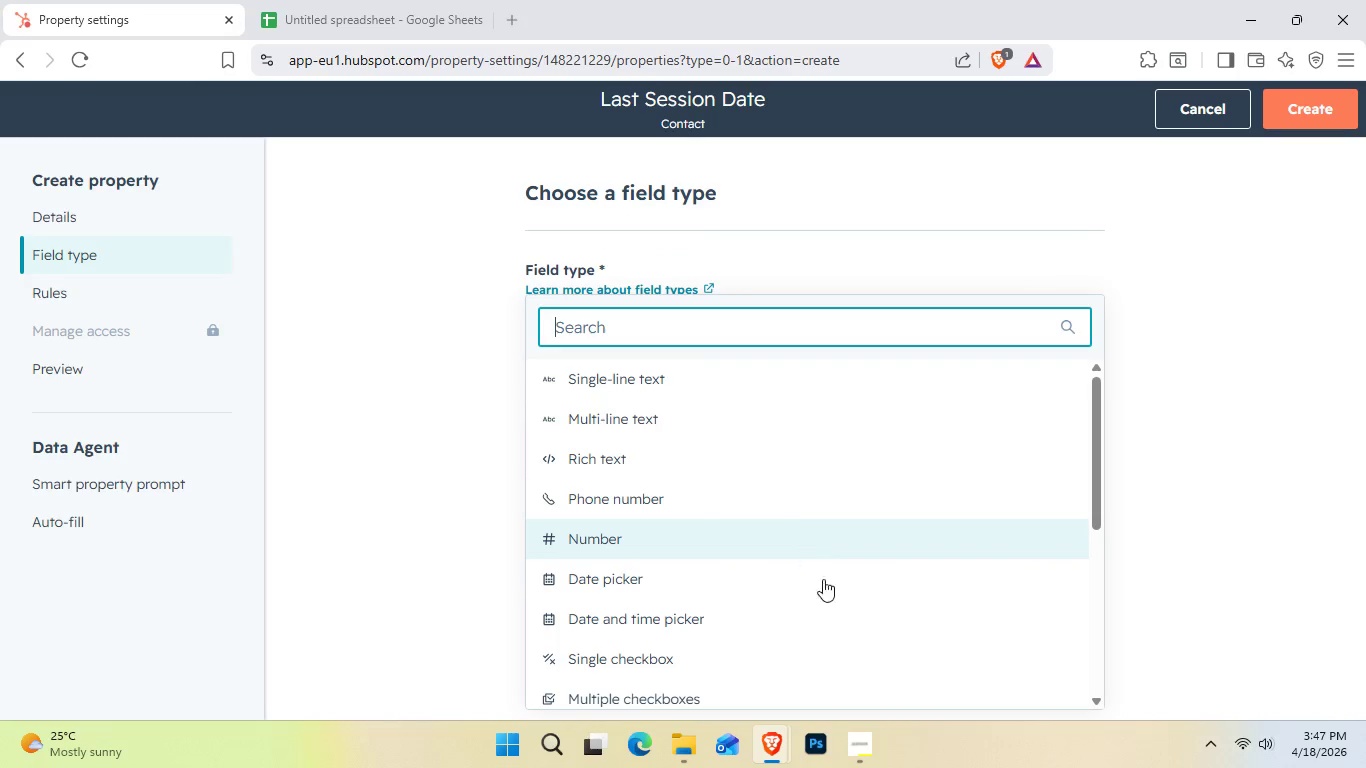 
scroll: coordinate [647, 648], scroll_direction: down, amount: 6.0
 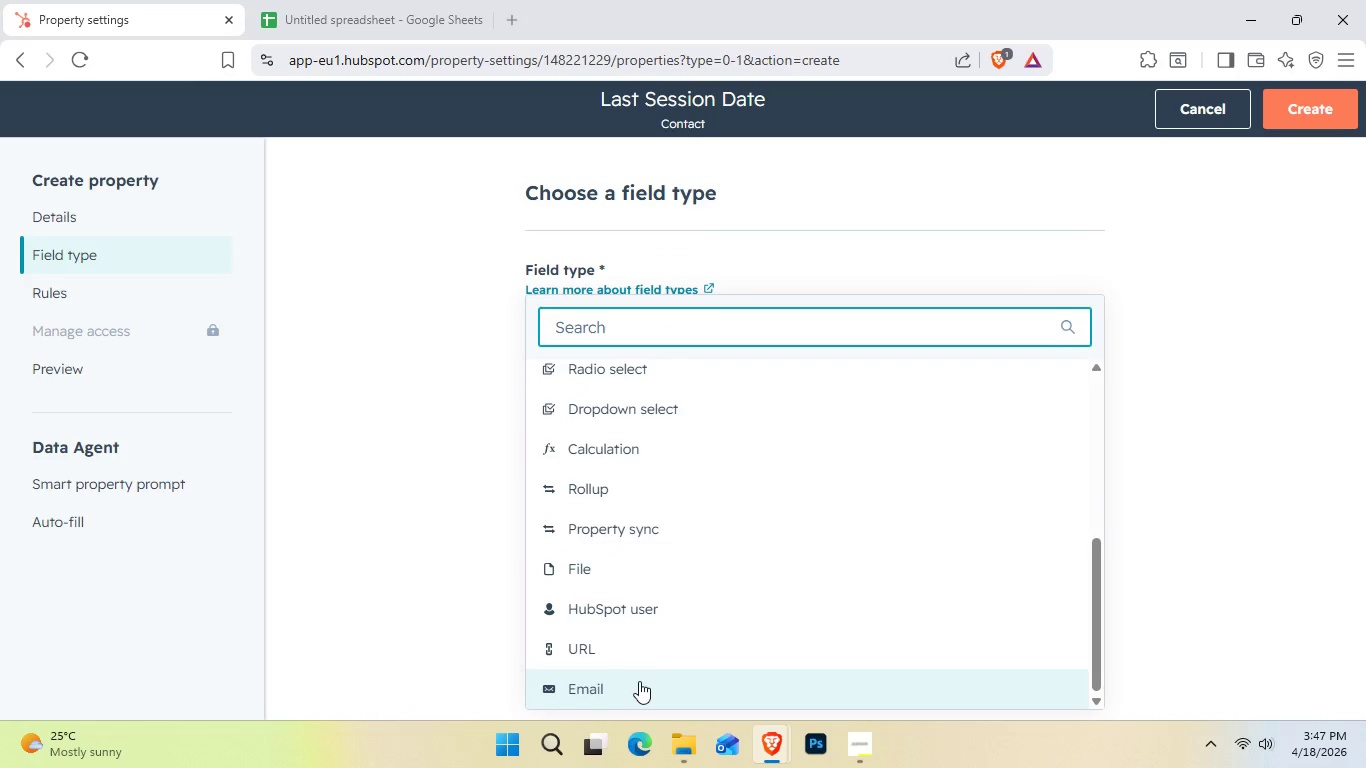 
scroll: coordinate [642, 667], scroll_direction: up, amount: 3.0
 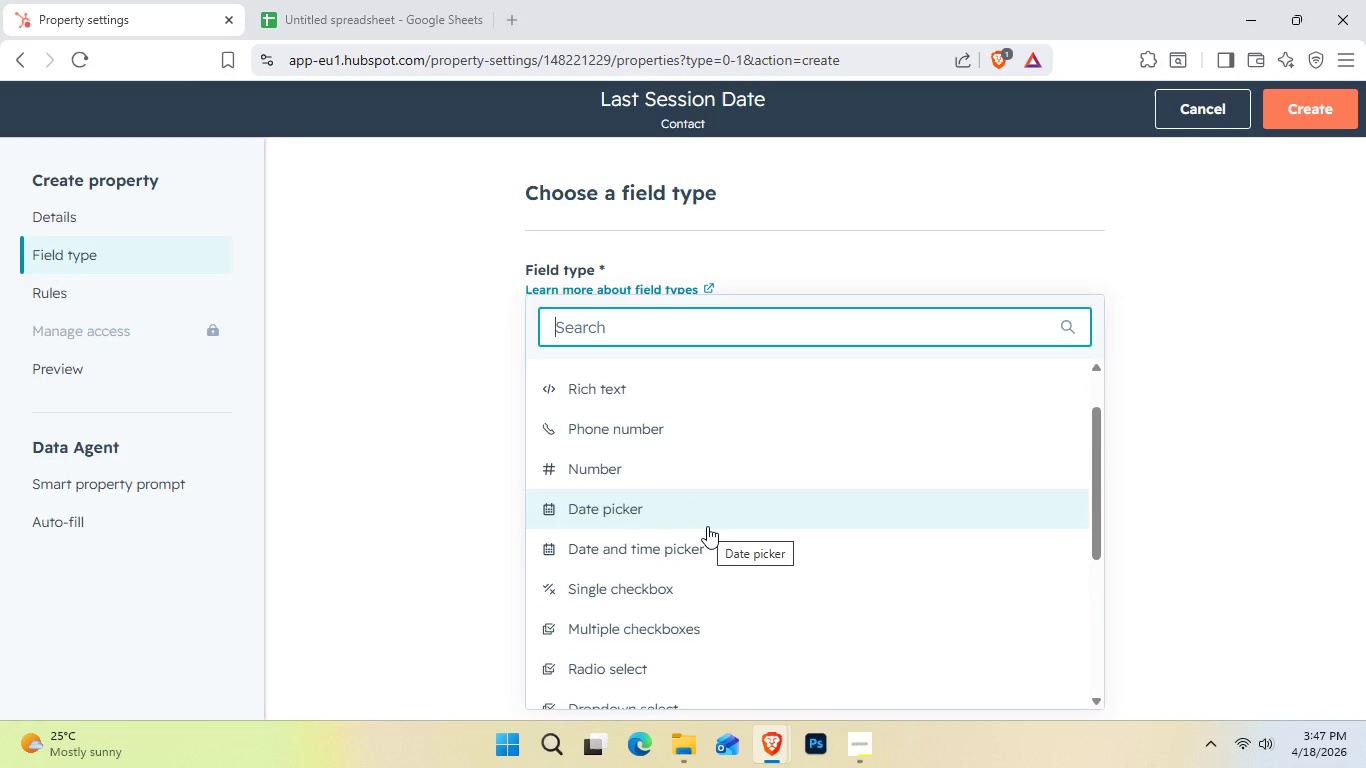 
left_click([707, 526])
 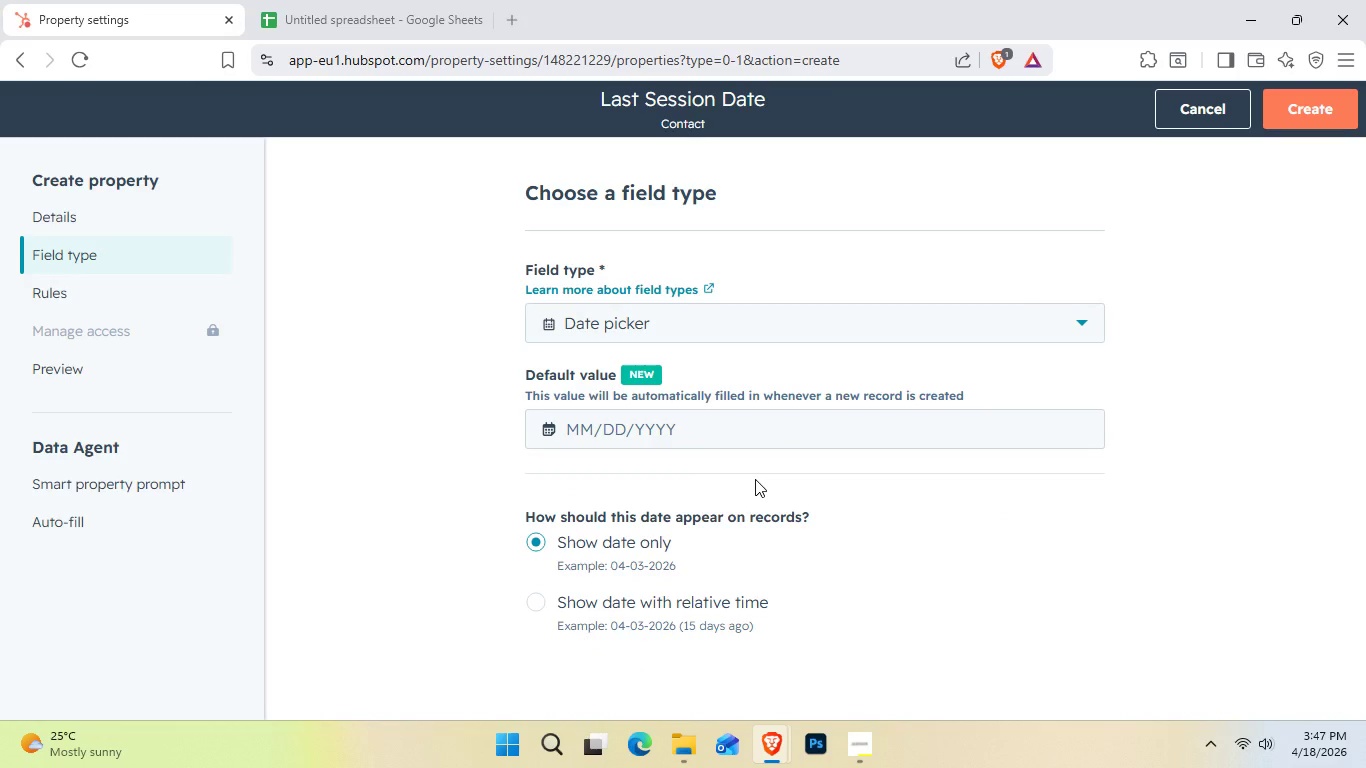 
scroll: coordinate [757, 527], scroll_direction: down, amount: 2.0
 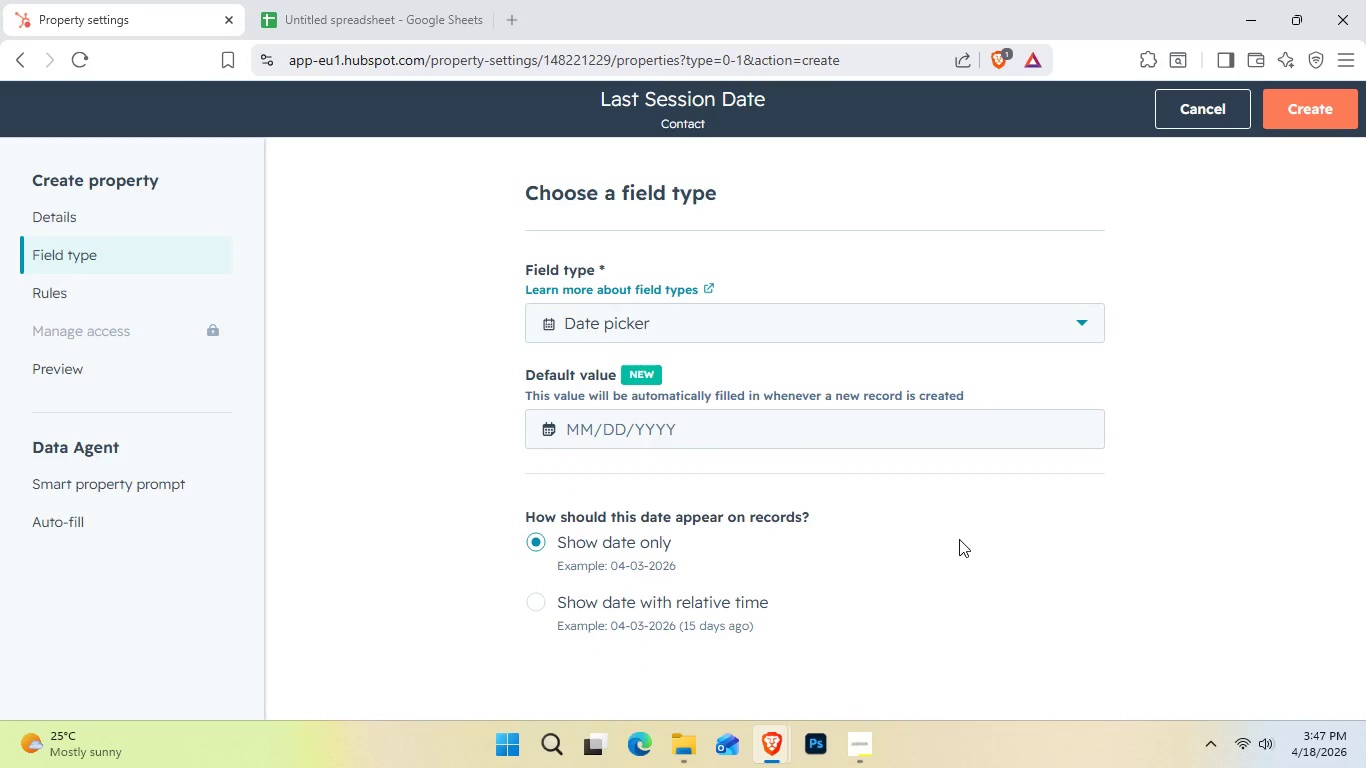 
wait(6.55)
 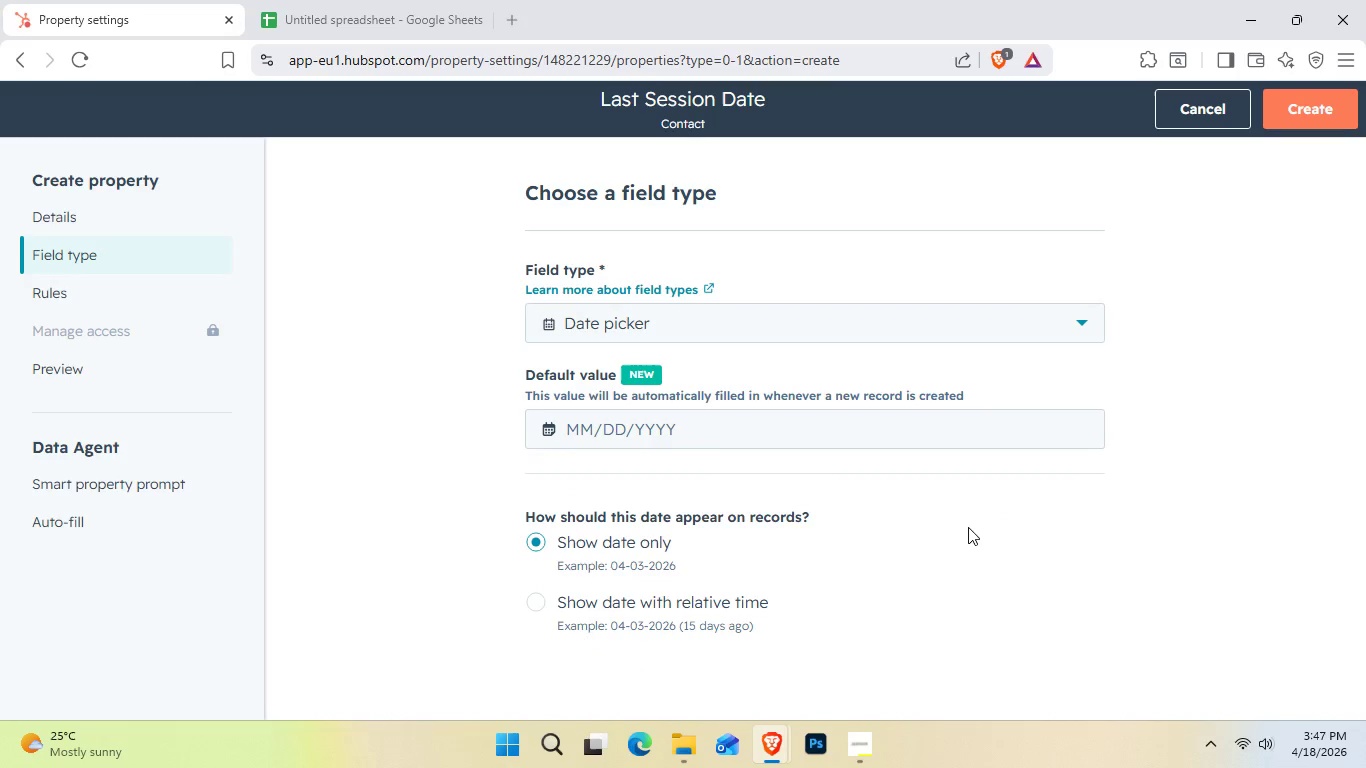 
left_click([1335, 109])
 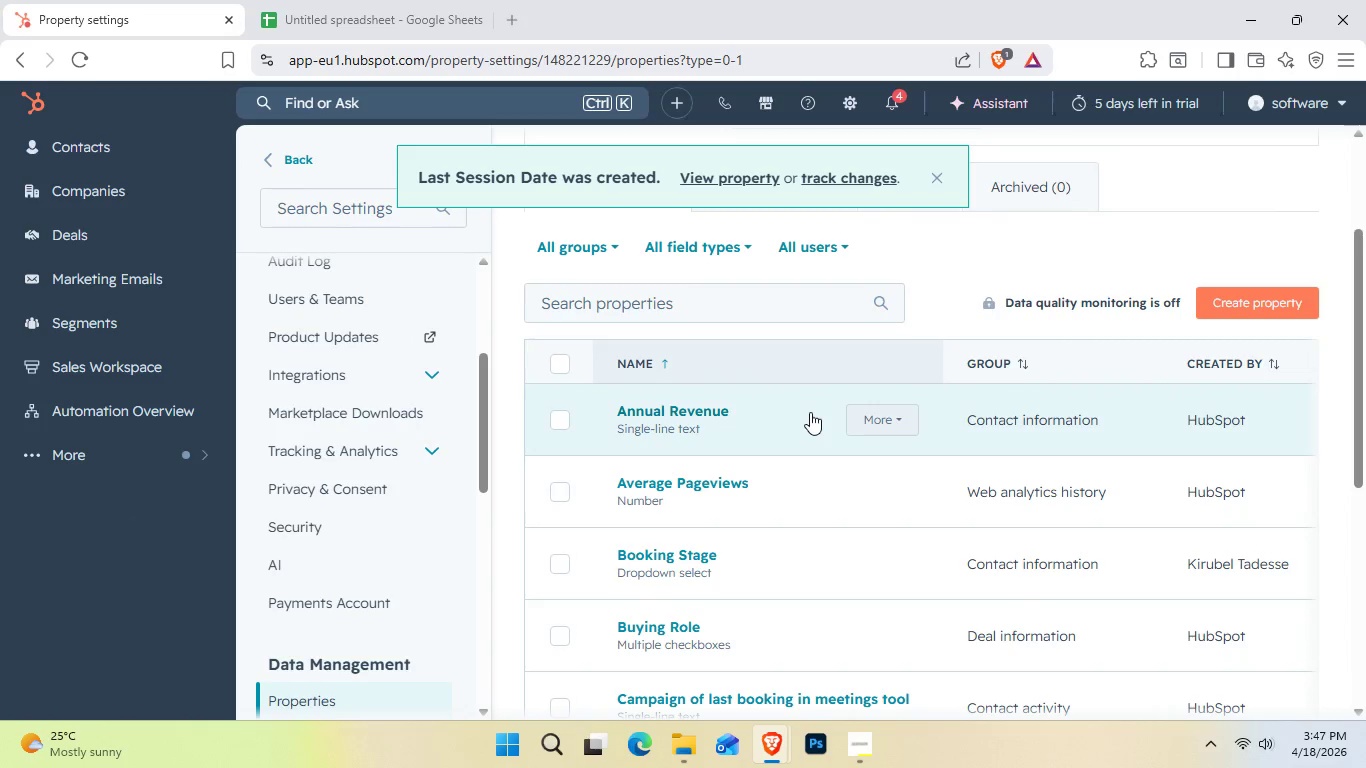 
left_click([1259, 305])
 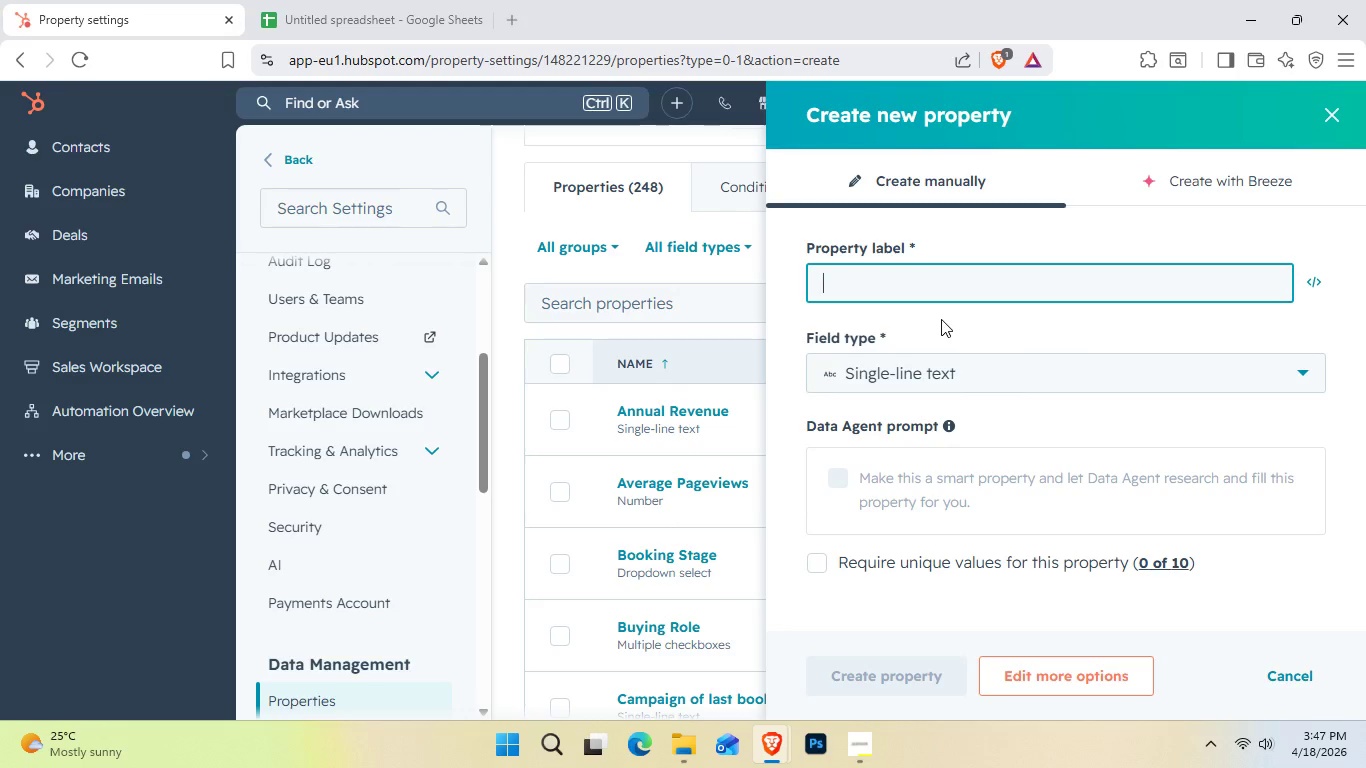 
wait(6.67)
 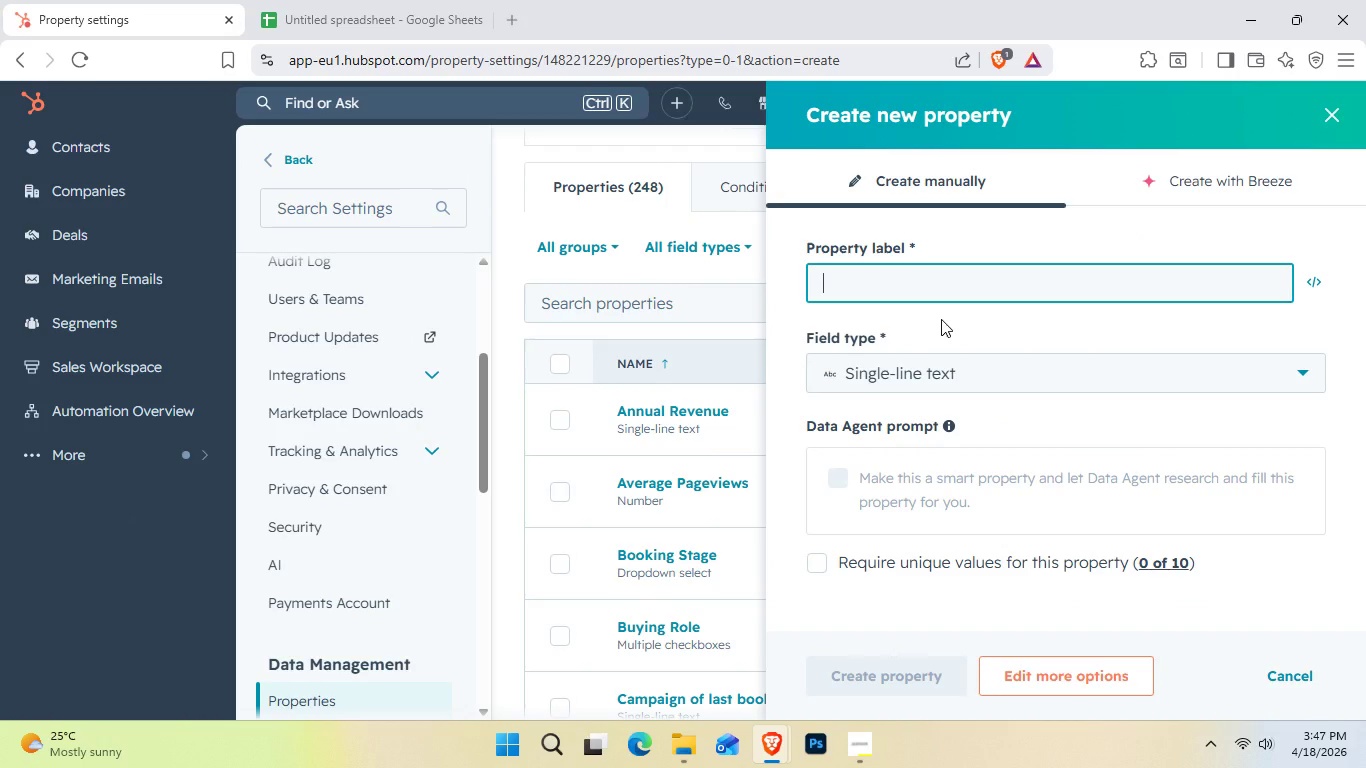 
type(Primary Podcast c)
key(Backspace)
type(Categor)
 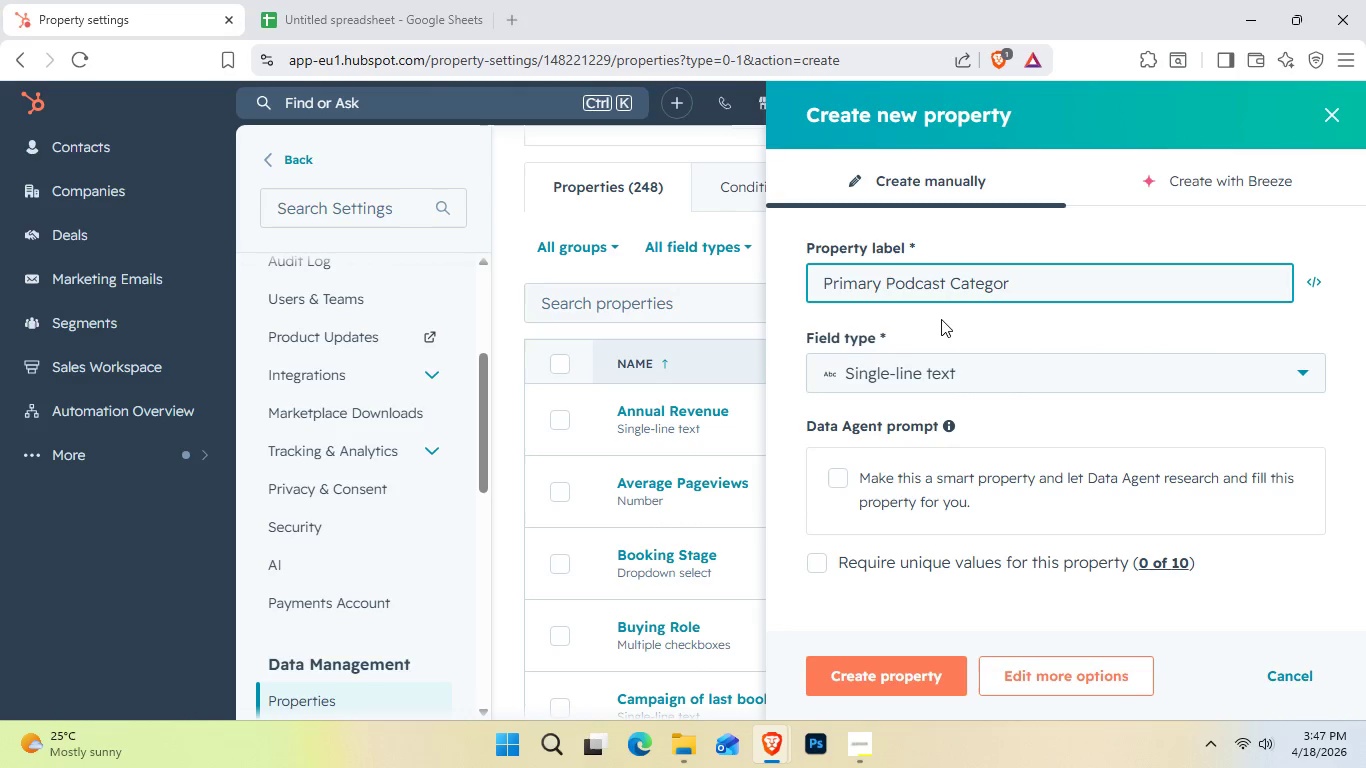 
 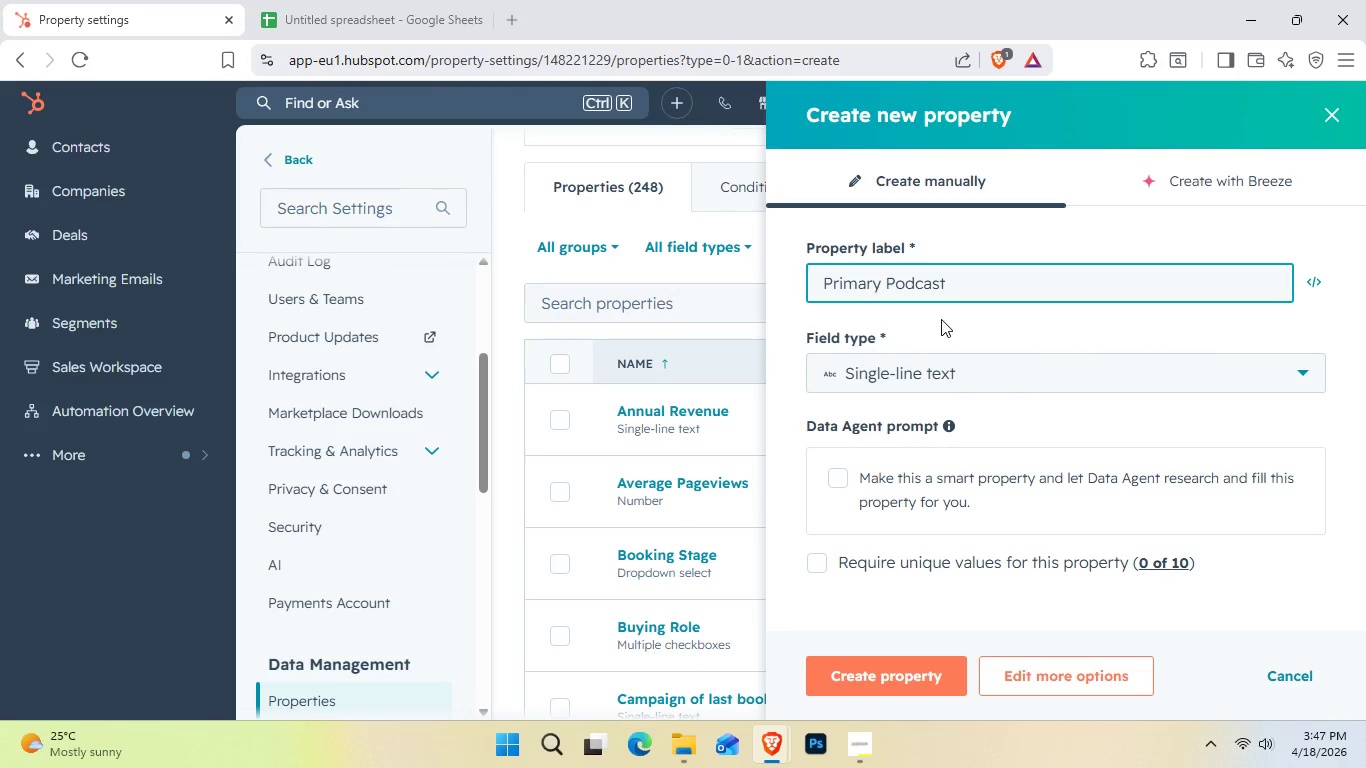 
hold_key(key=Enter, duration=0.98)
 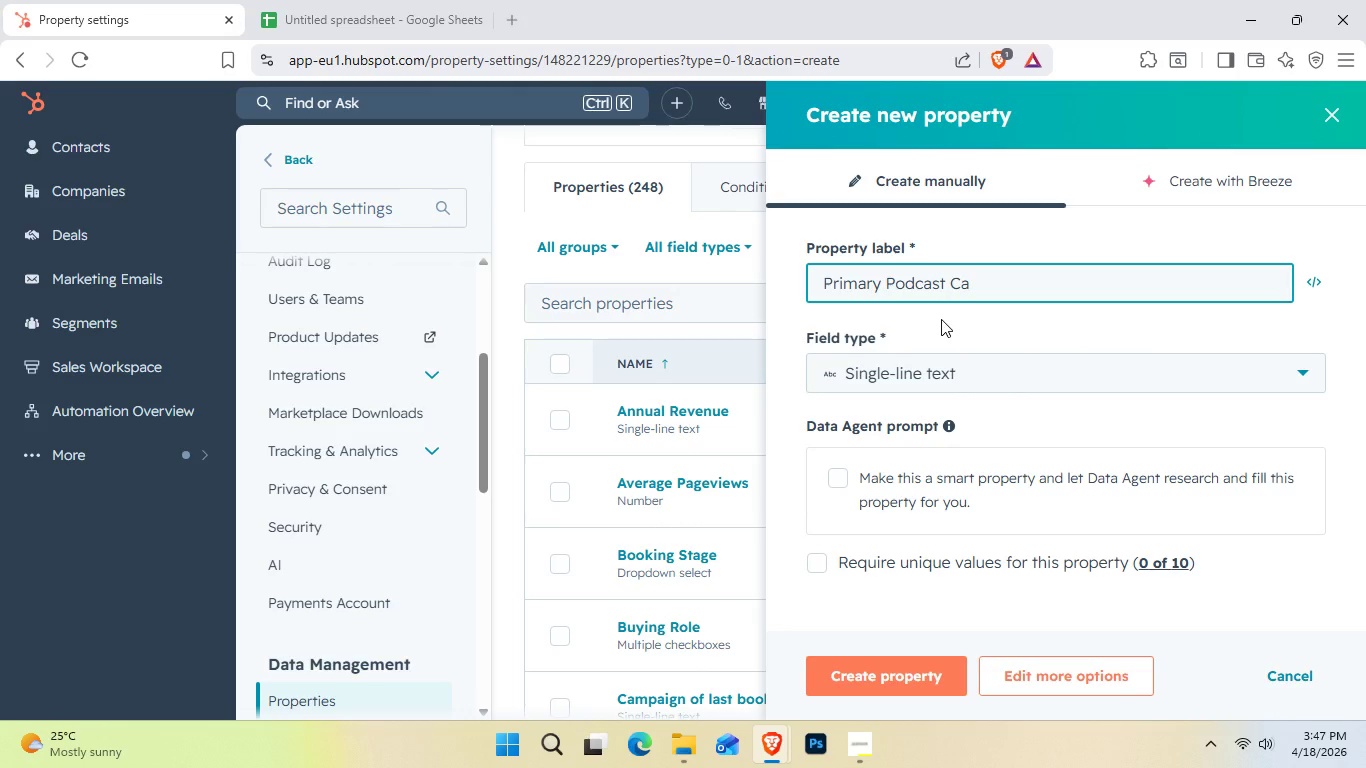 
hold_key(key=Y, duration=0.36)
 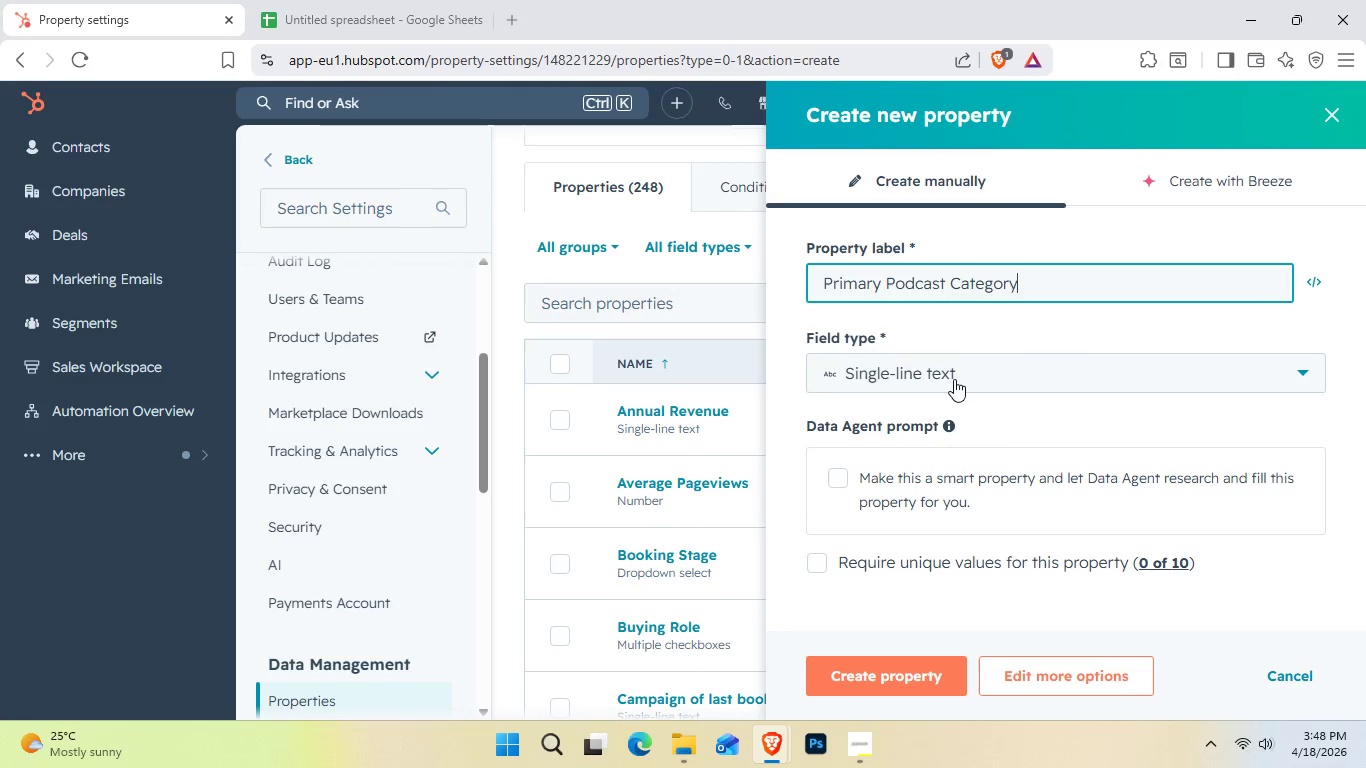 
wait(18.58)
 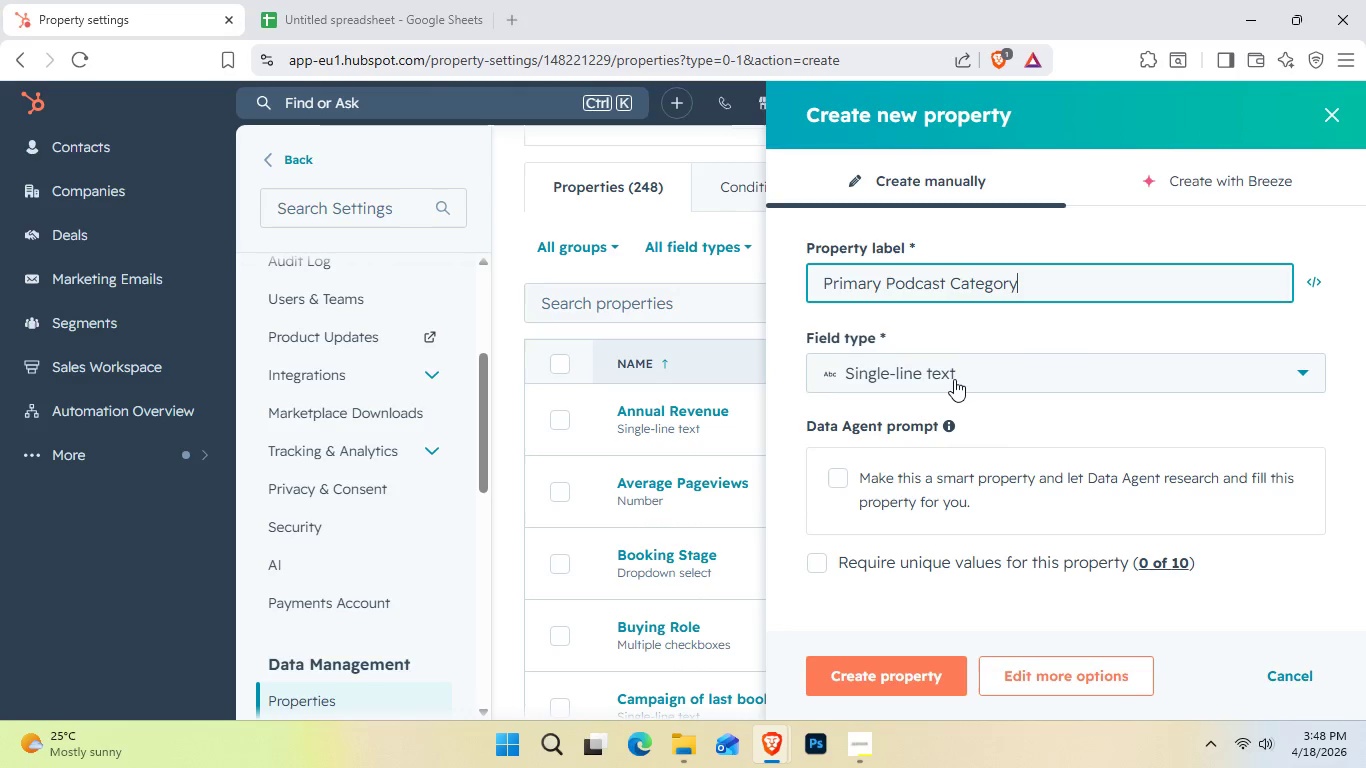 
left_click([1035, 680])
 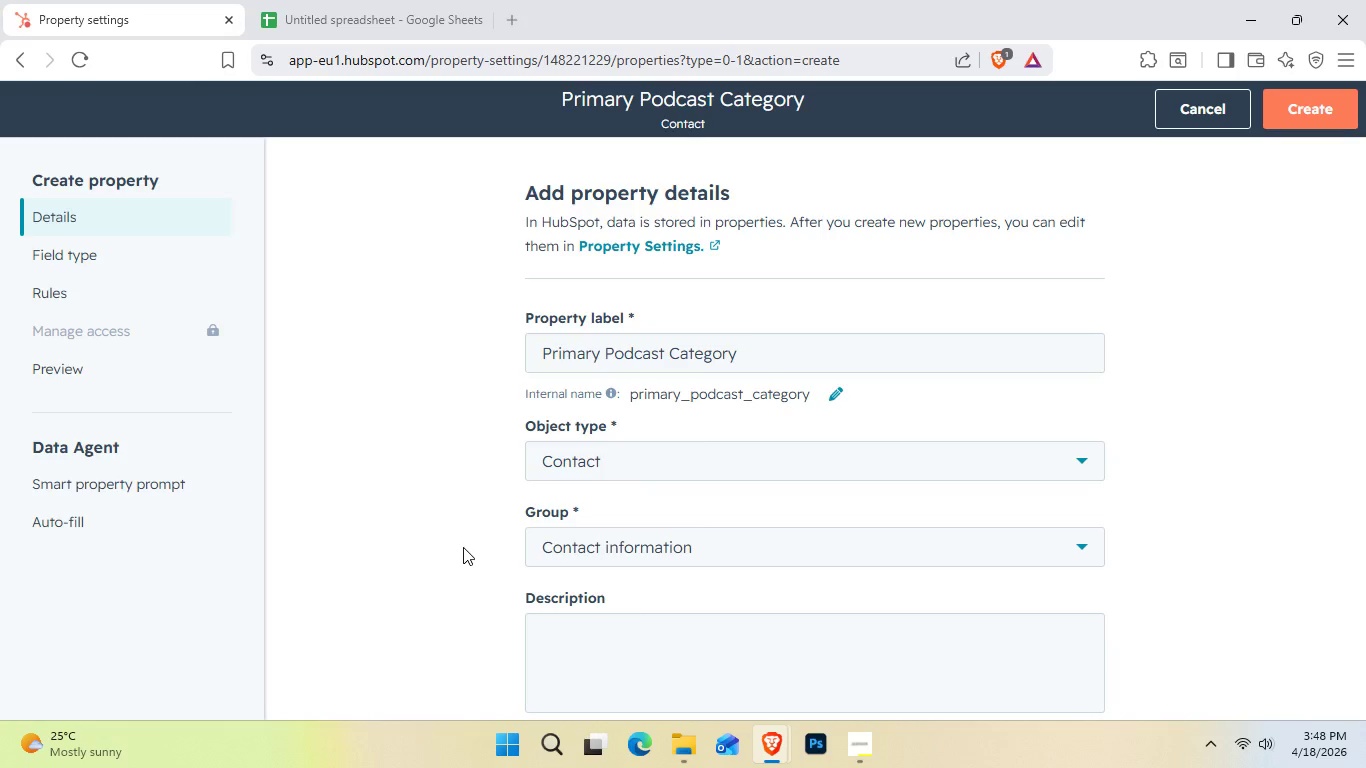 
wait(6.42)
 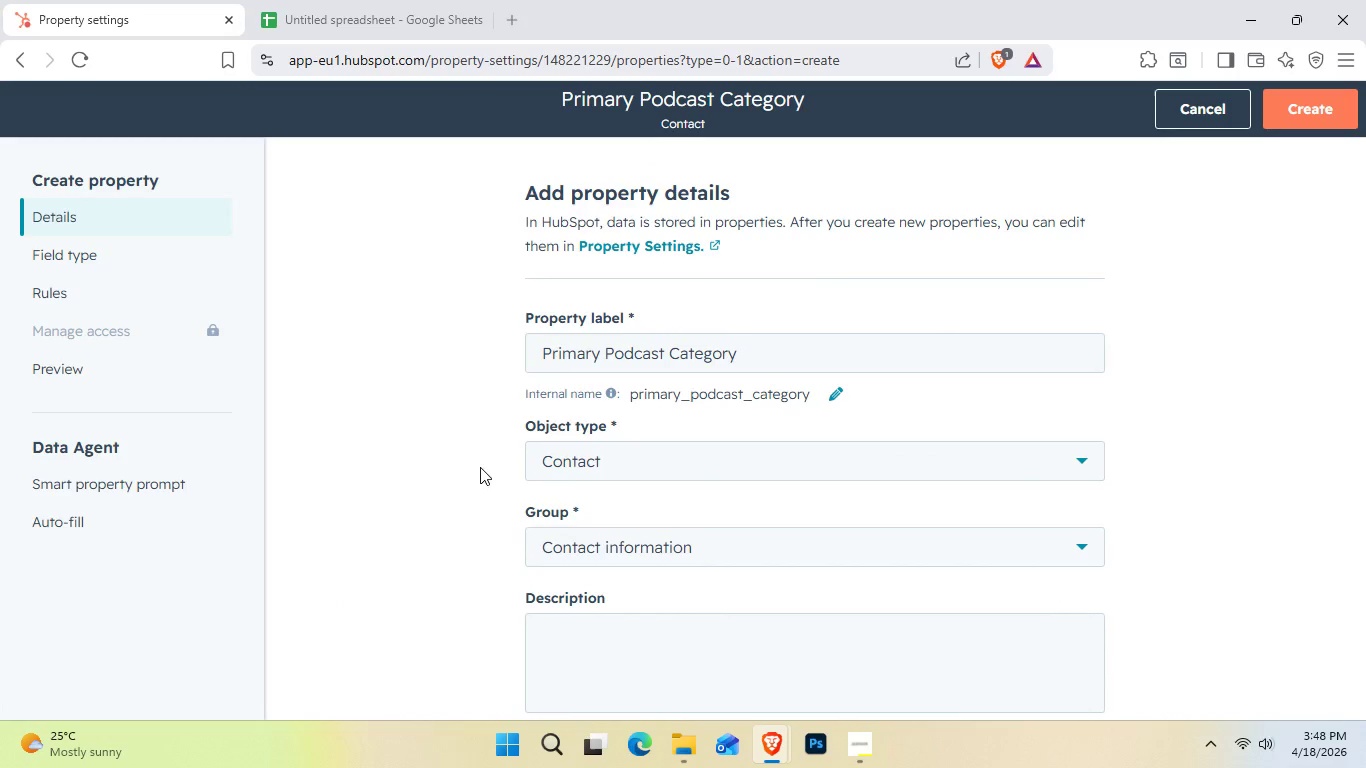 
scroll: coordinate [613, 550], scroll_direction: down, amount: 1.0
 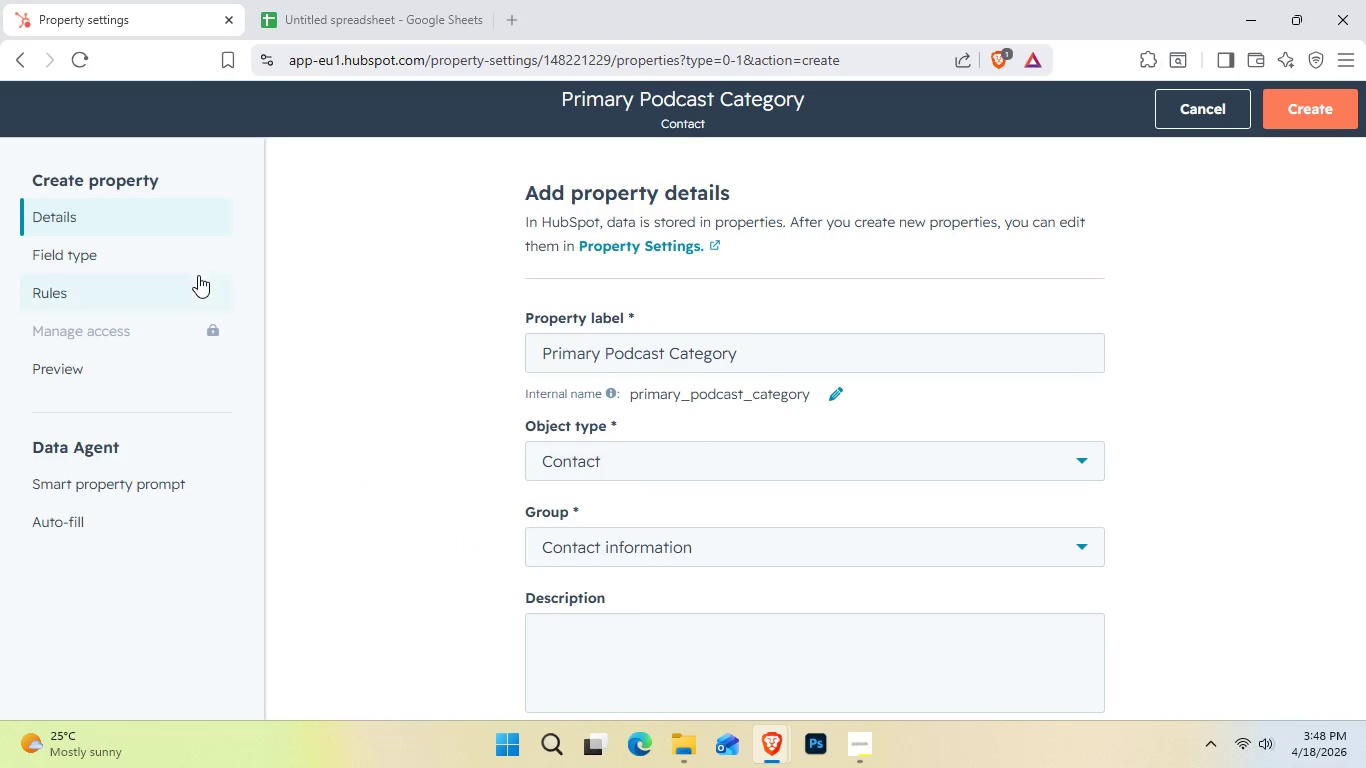 
left_click([196, 255])
 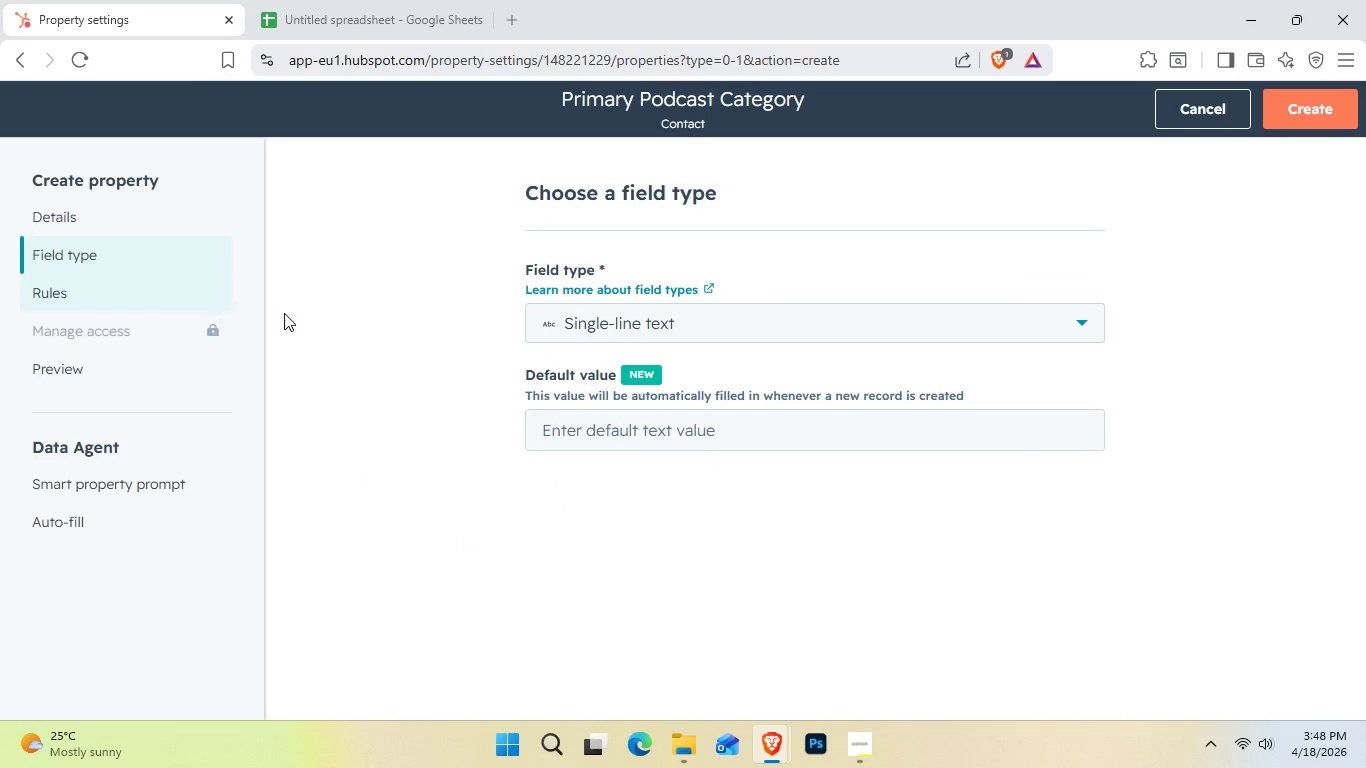 
left_click([737, 338])
 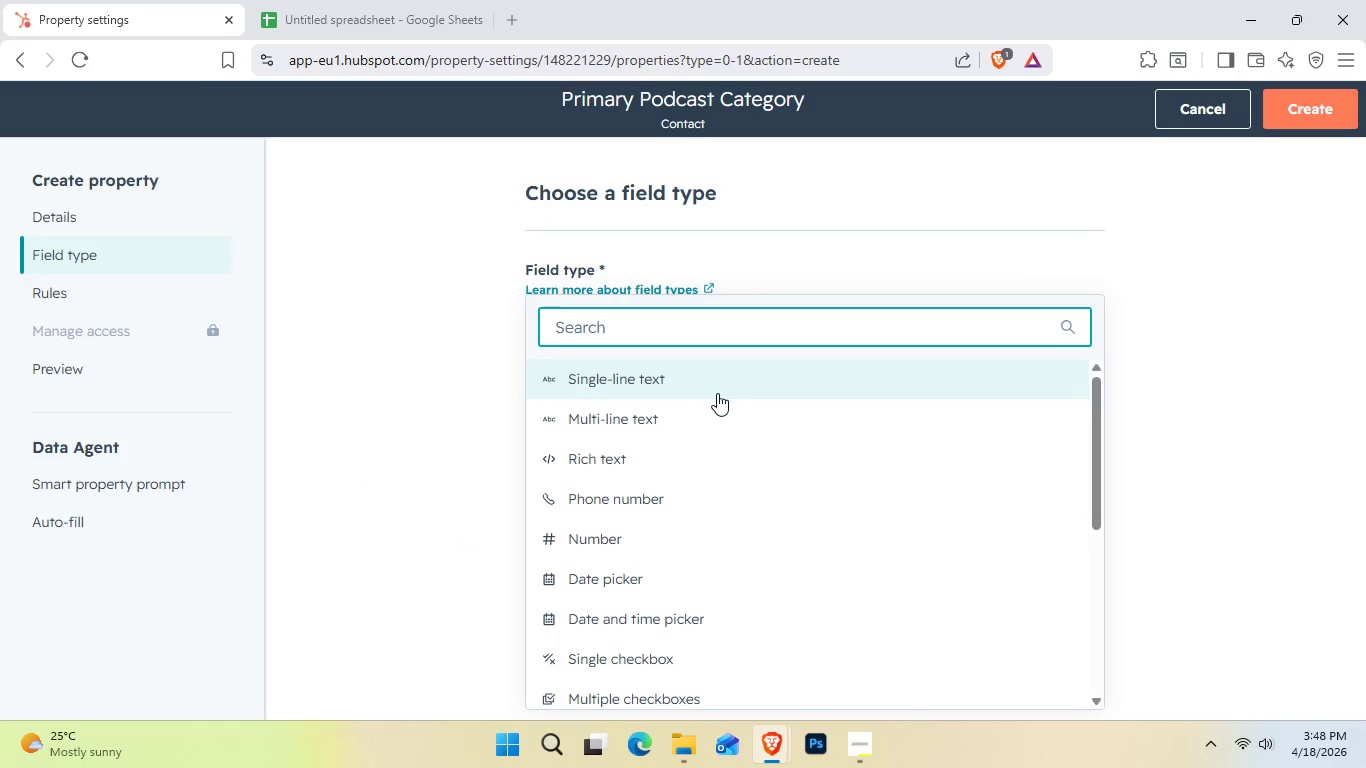 
left_click([717, 393])
 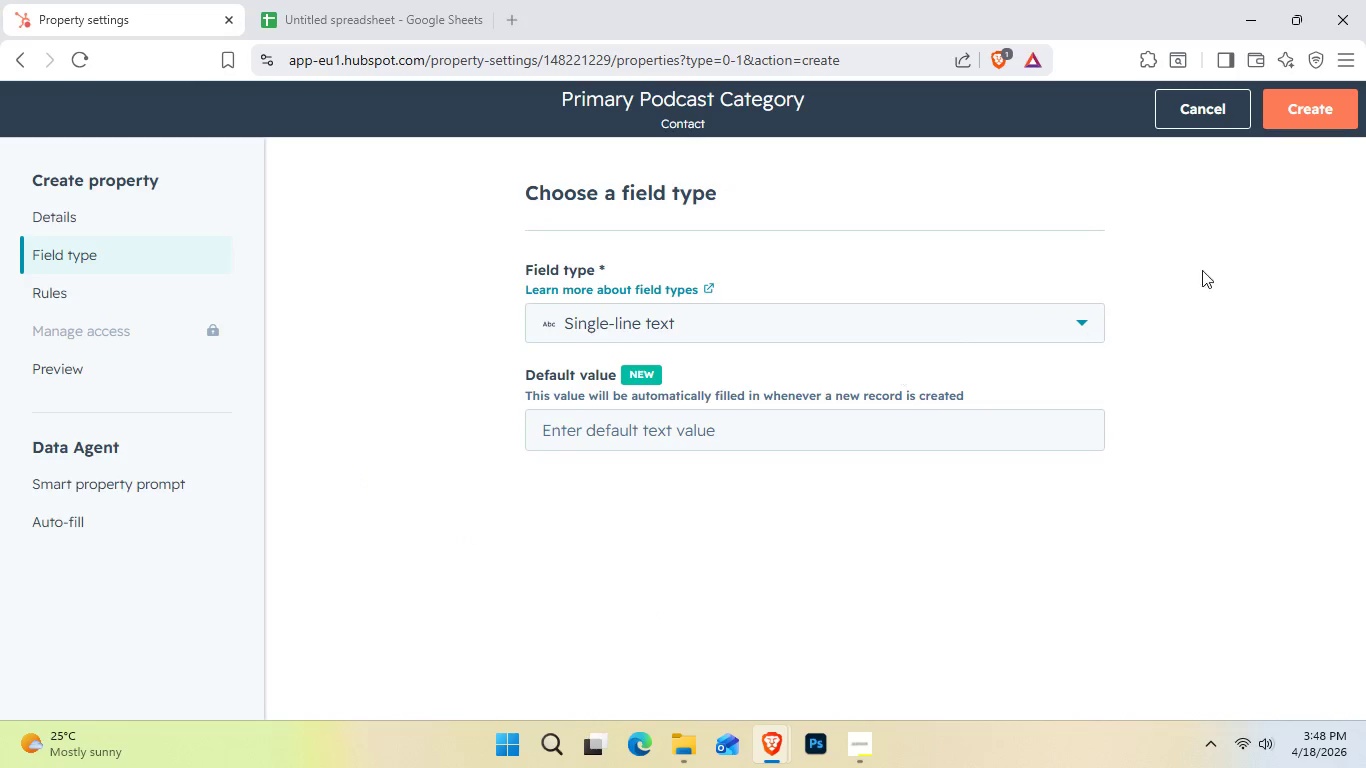 
left_click([1307, 125])
 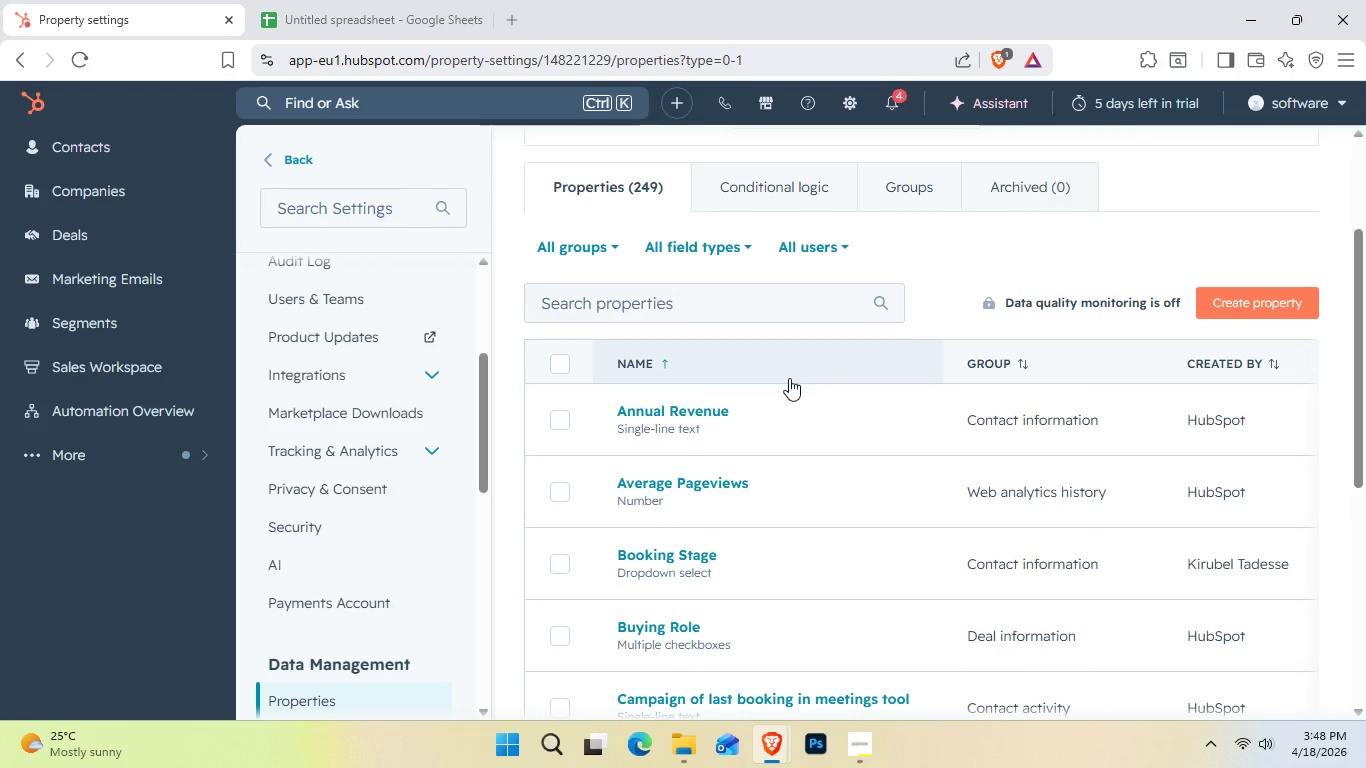 
wait(24.59)
 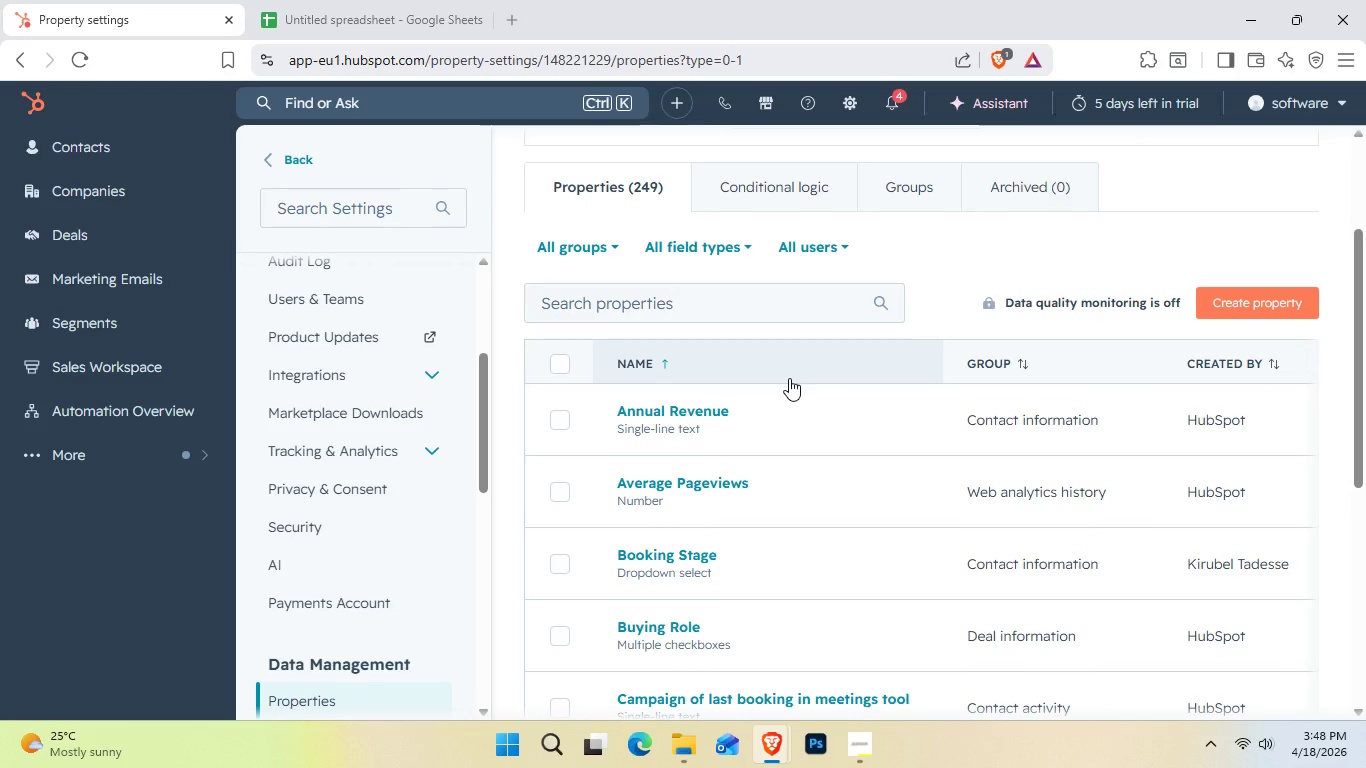 
scroll: coordinate [809, 429], scroll_direction: down, amount: 2.0
 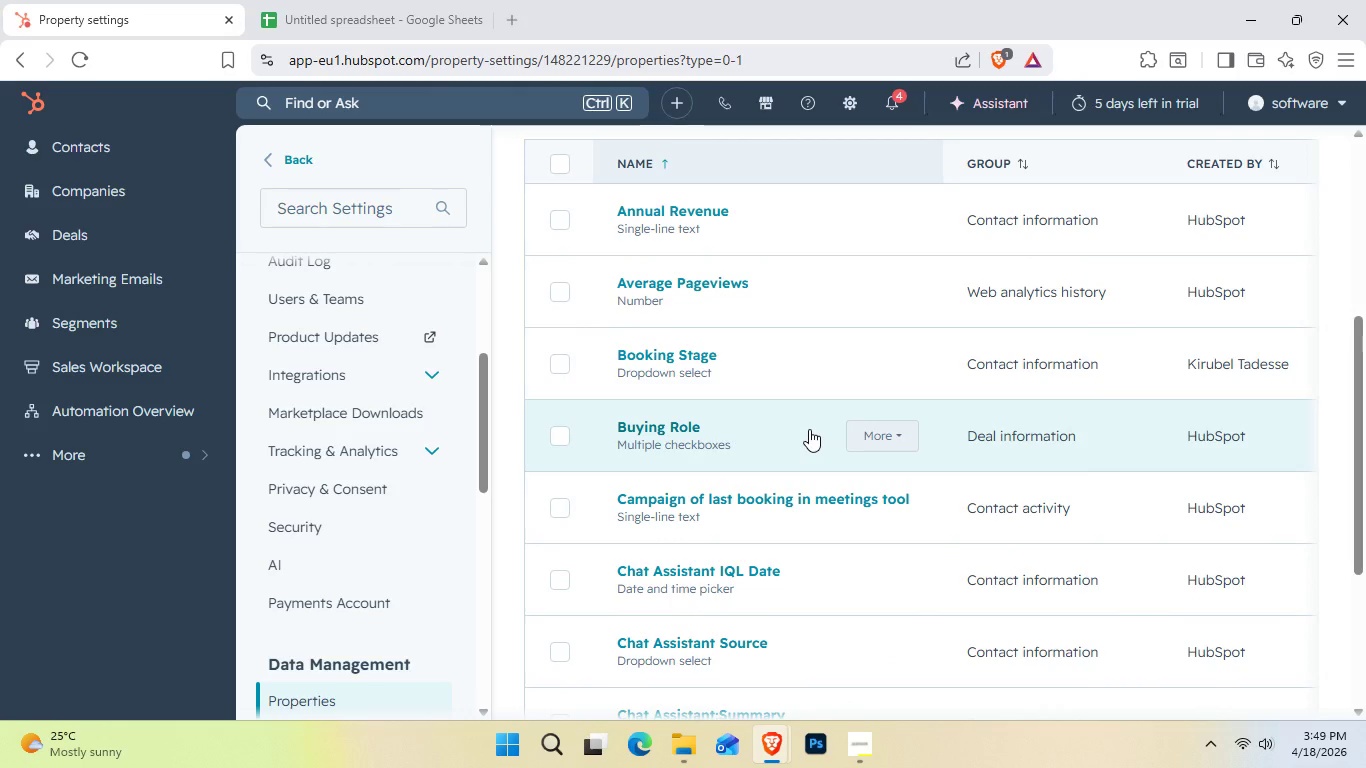 
wait(18.28)
 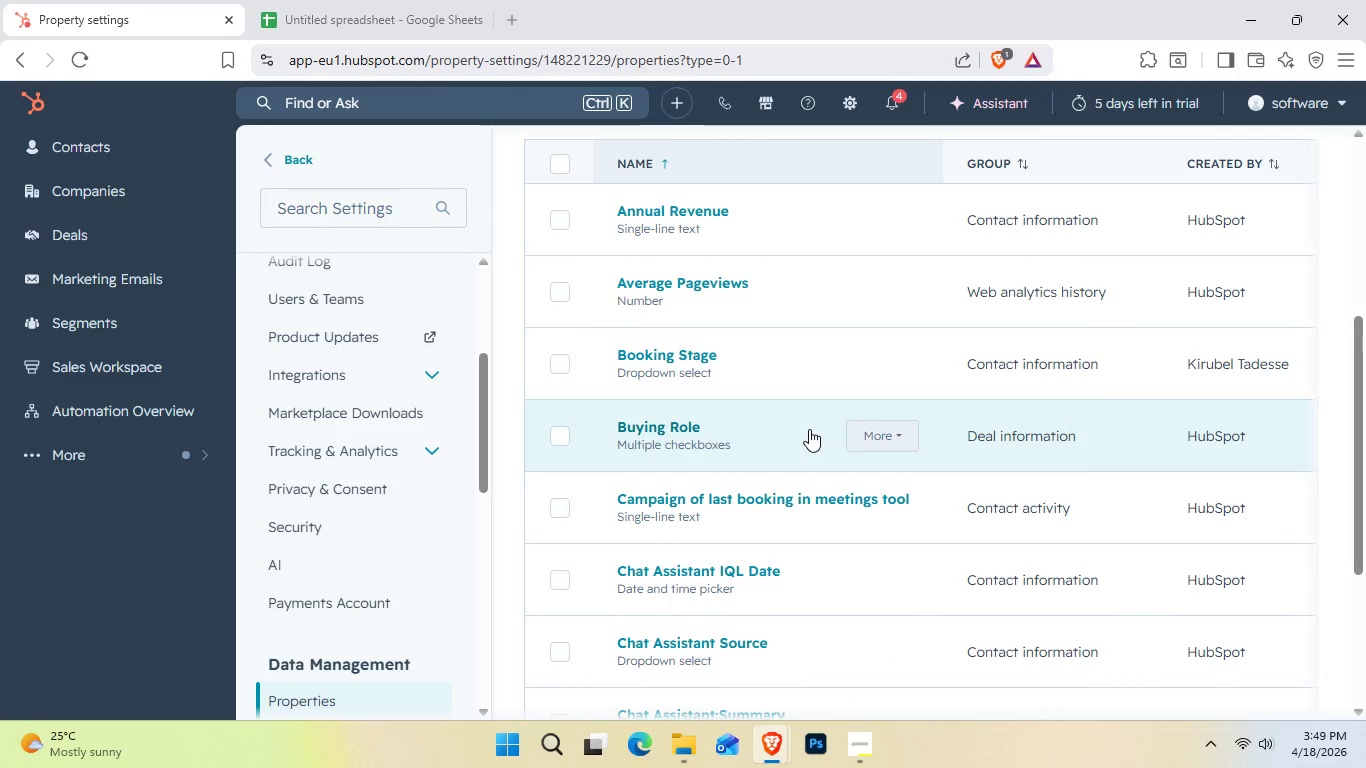 
scroll: coordinate [814, 421], scroll_direction: up, amount: 1.0
 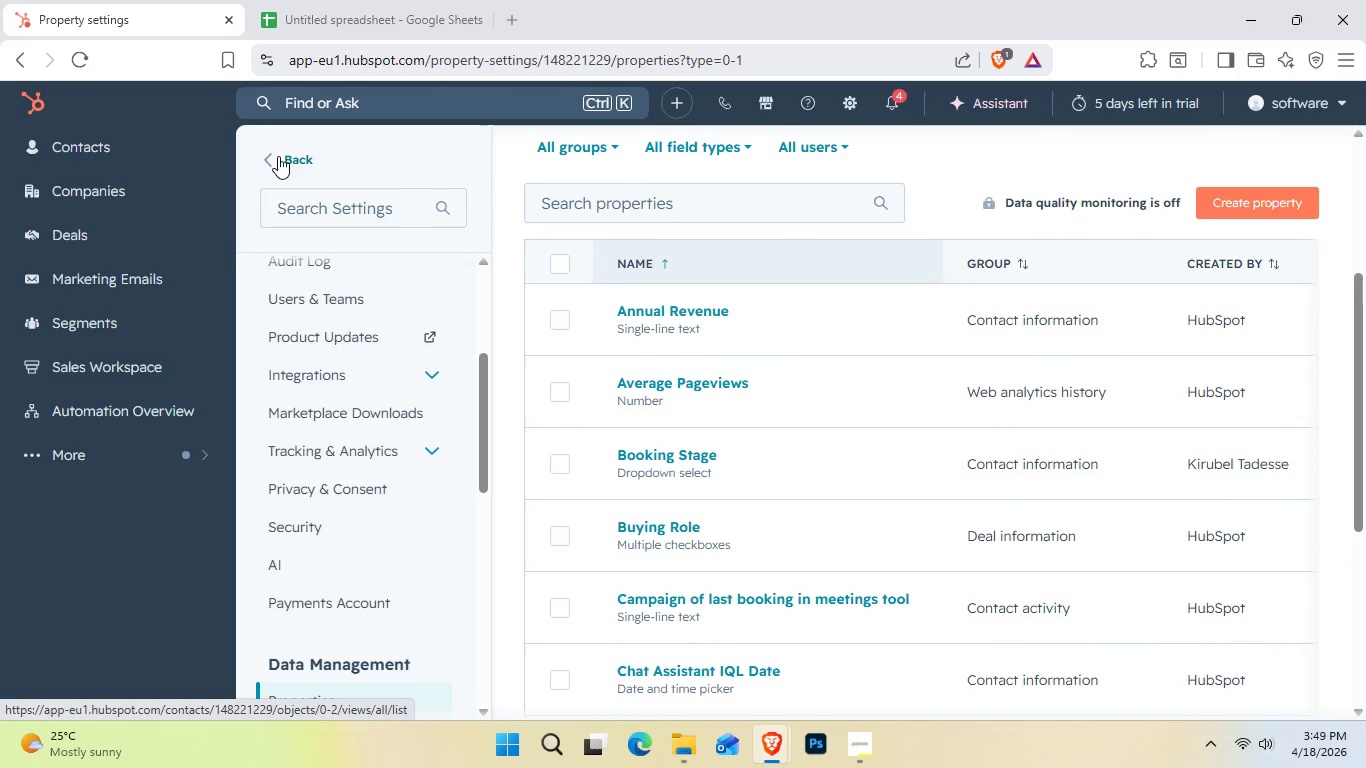 
left_click([278, 156])
 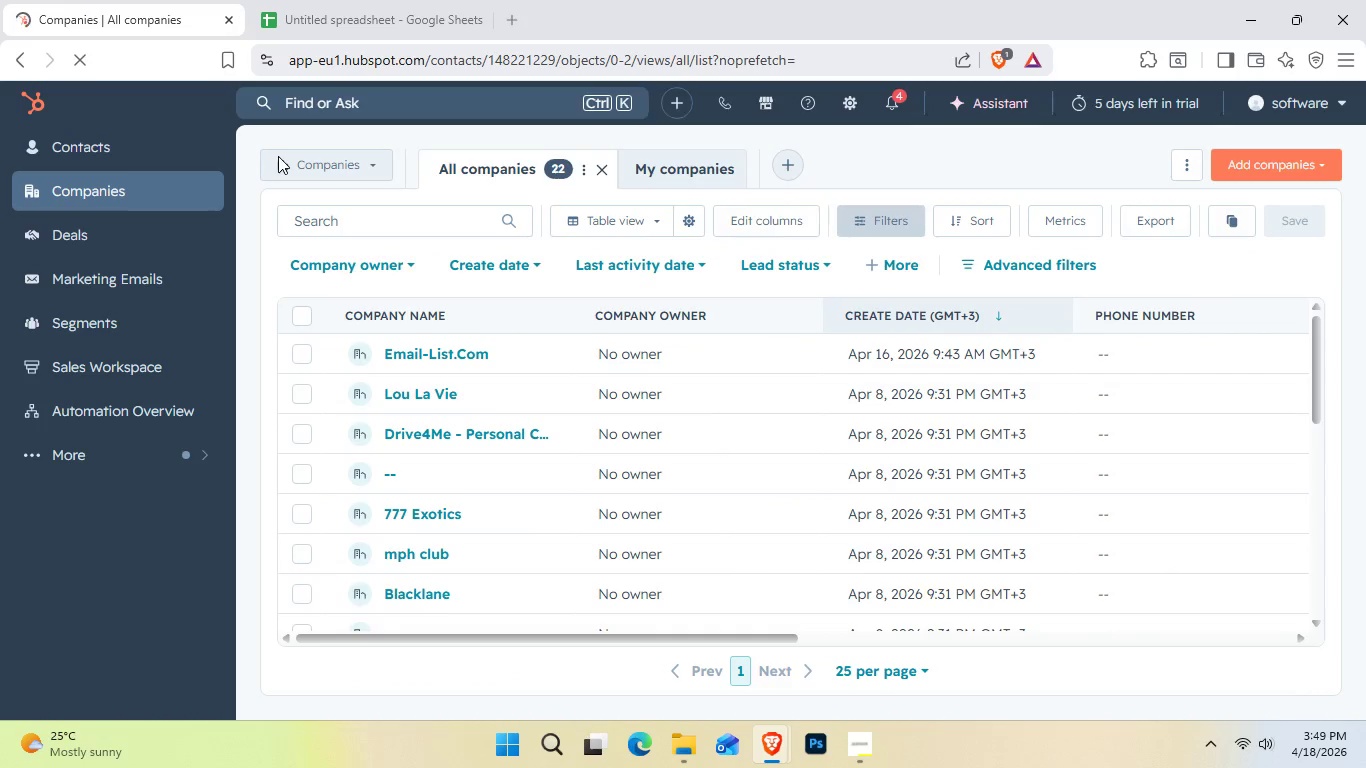 
wait(20.19)
 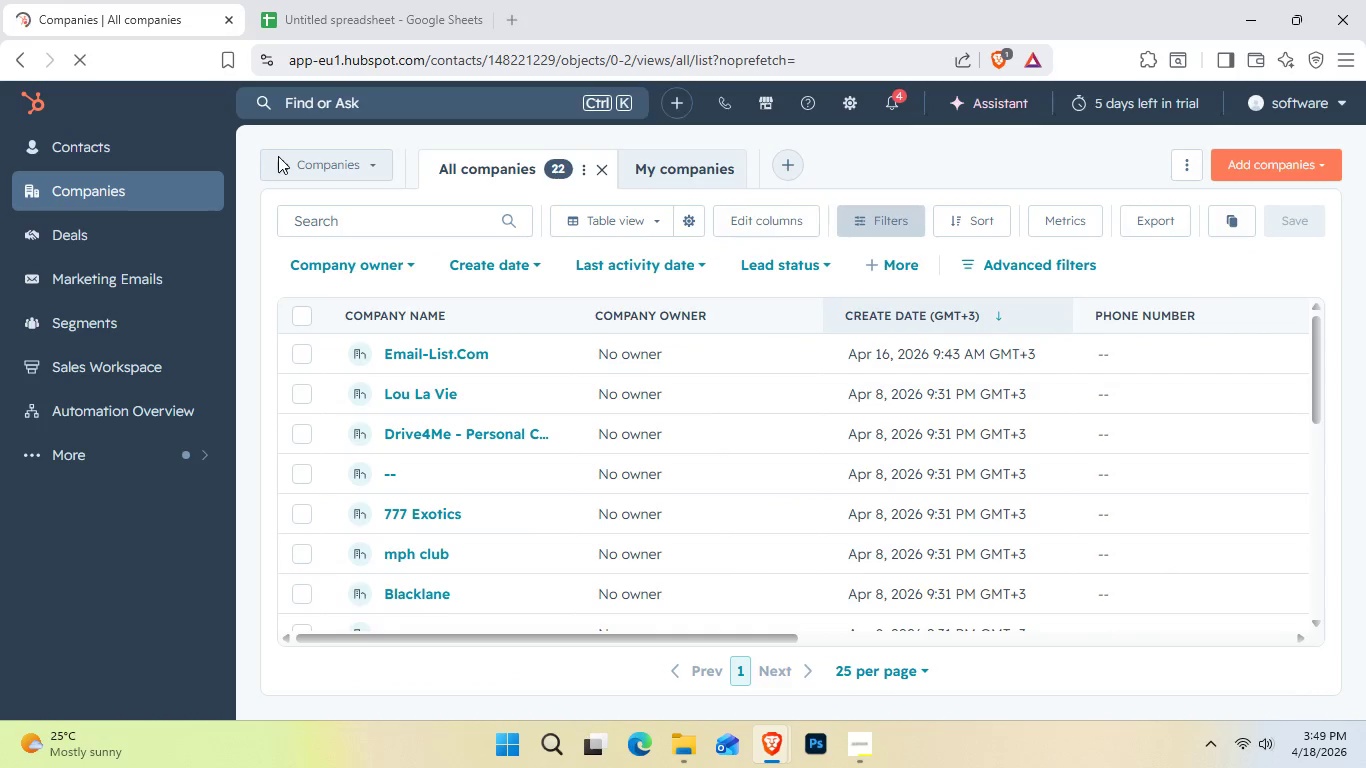 
scroll: coordinate [789, 532], scroll_direction: down, amount: 5.0
 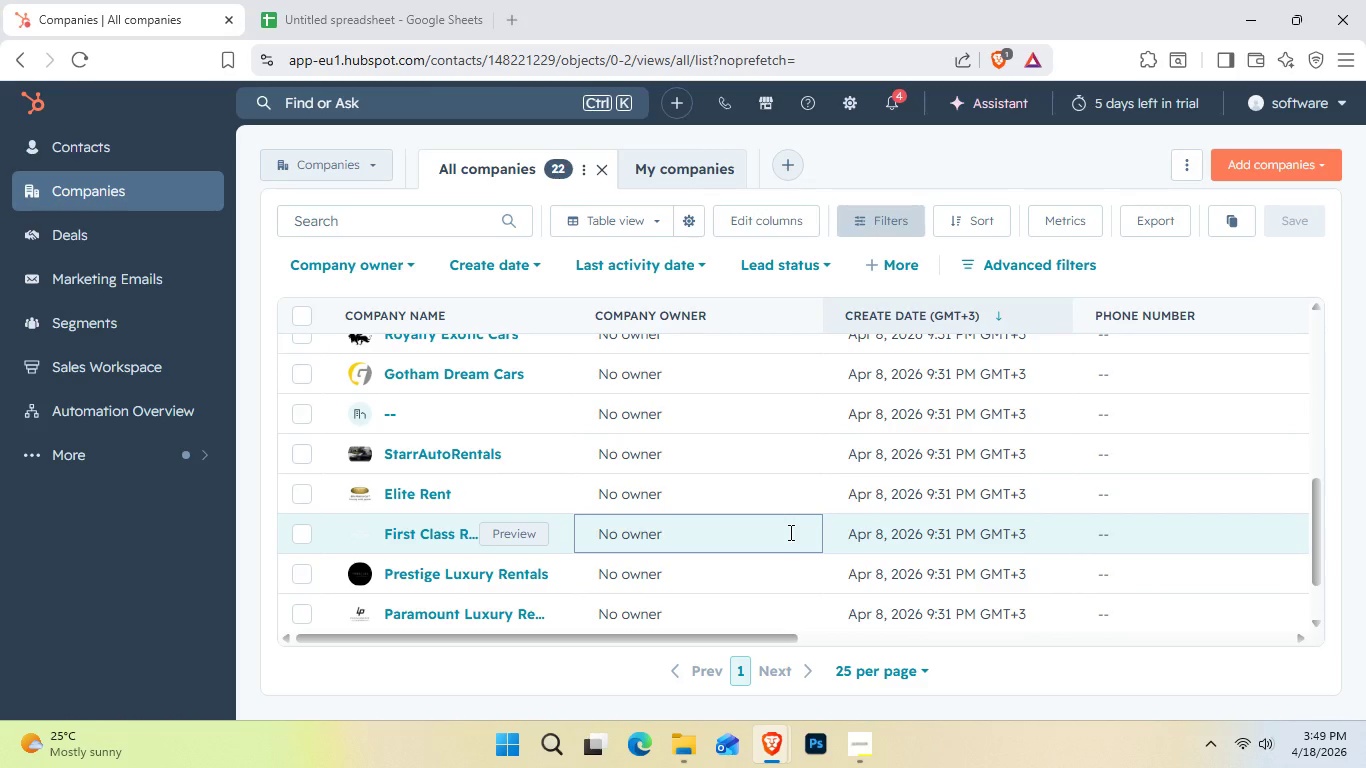 
wait(5.33)
 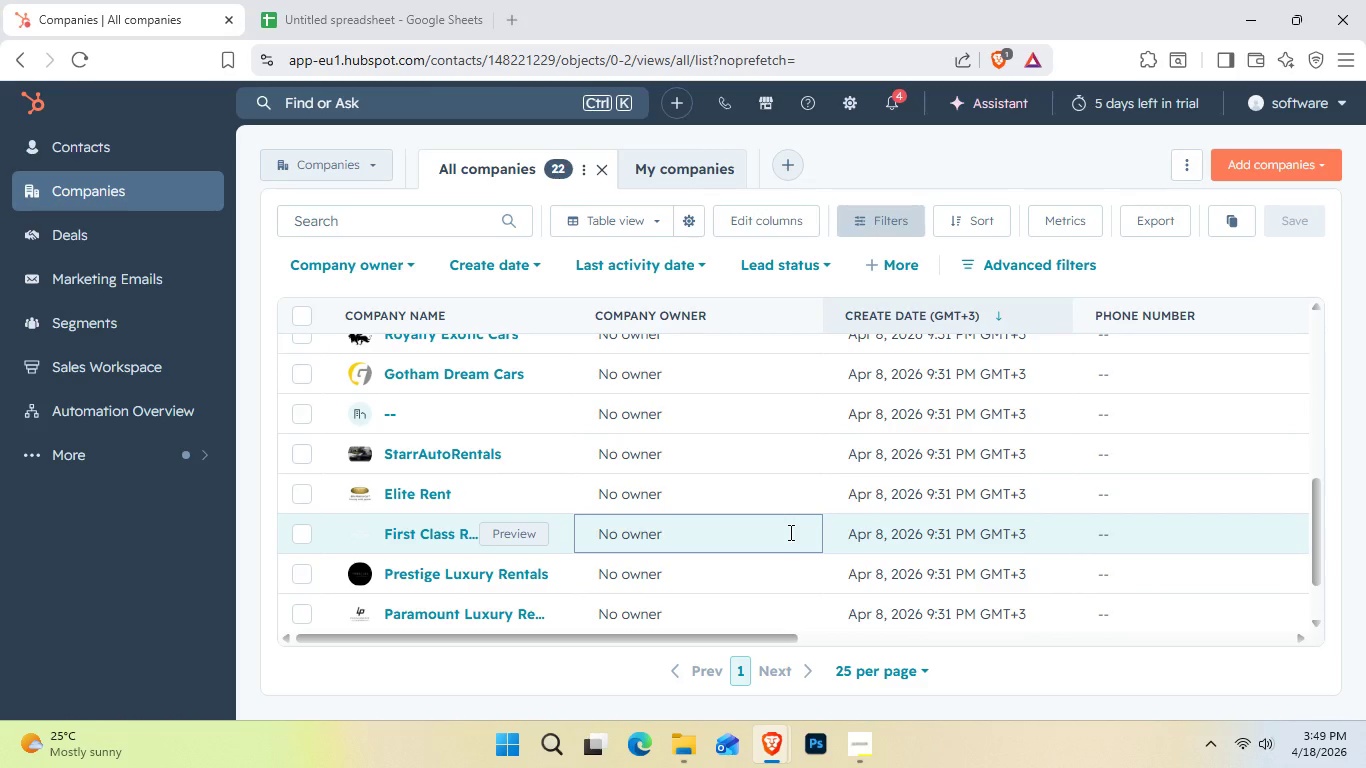 
scroll: coordinate [815, 532], scroll_direction: down, amount: 1.0
 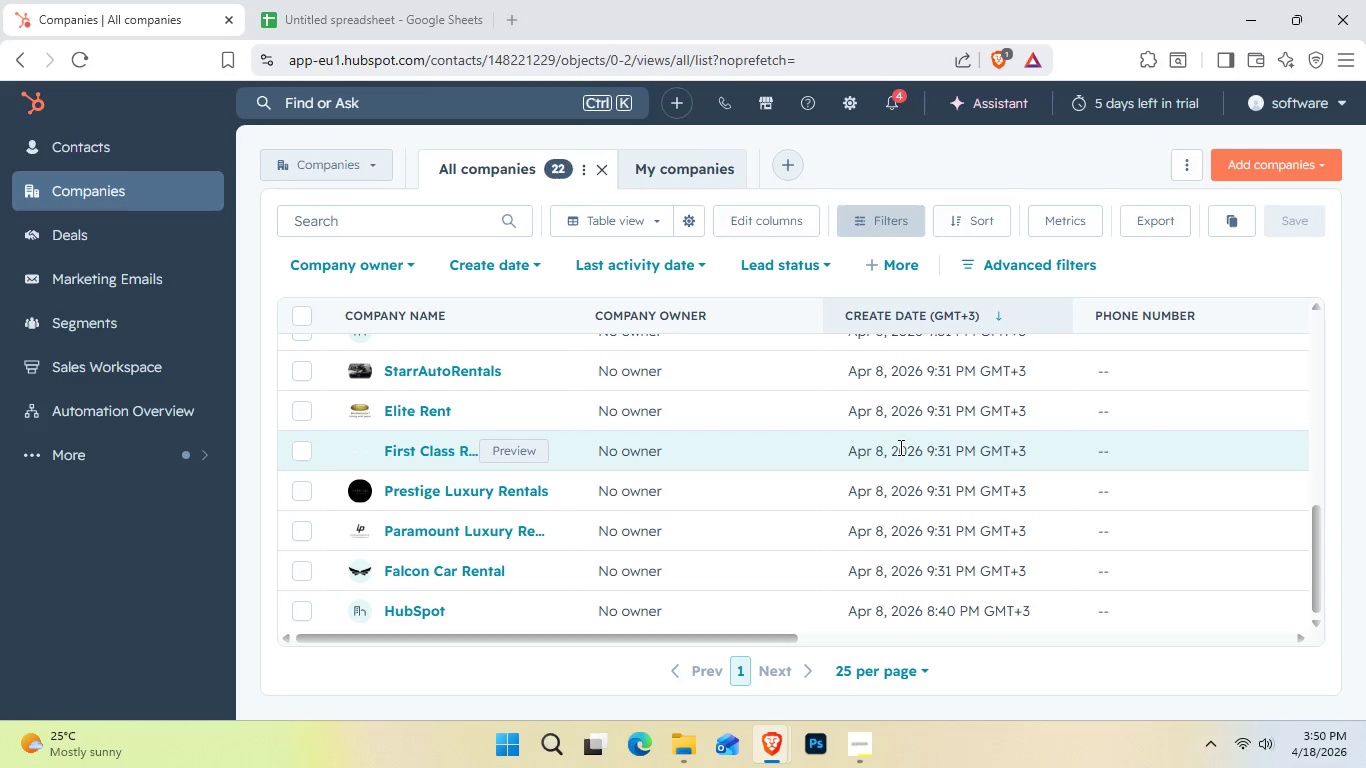 
wait(13.53)
 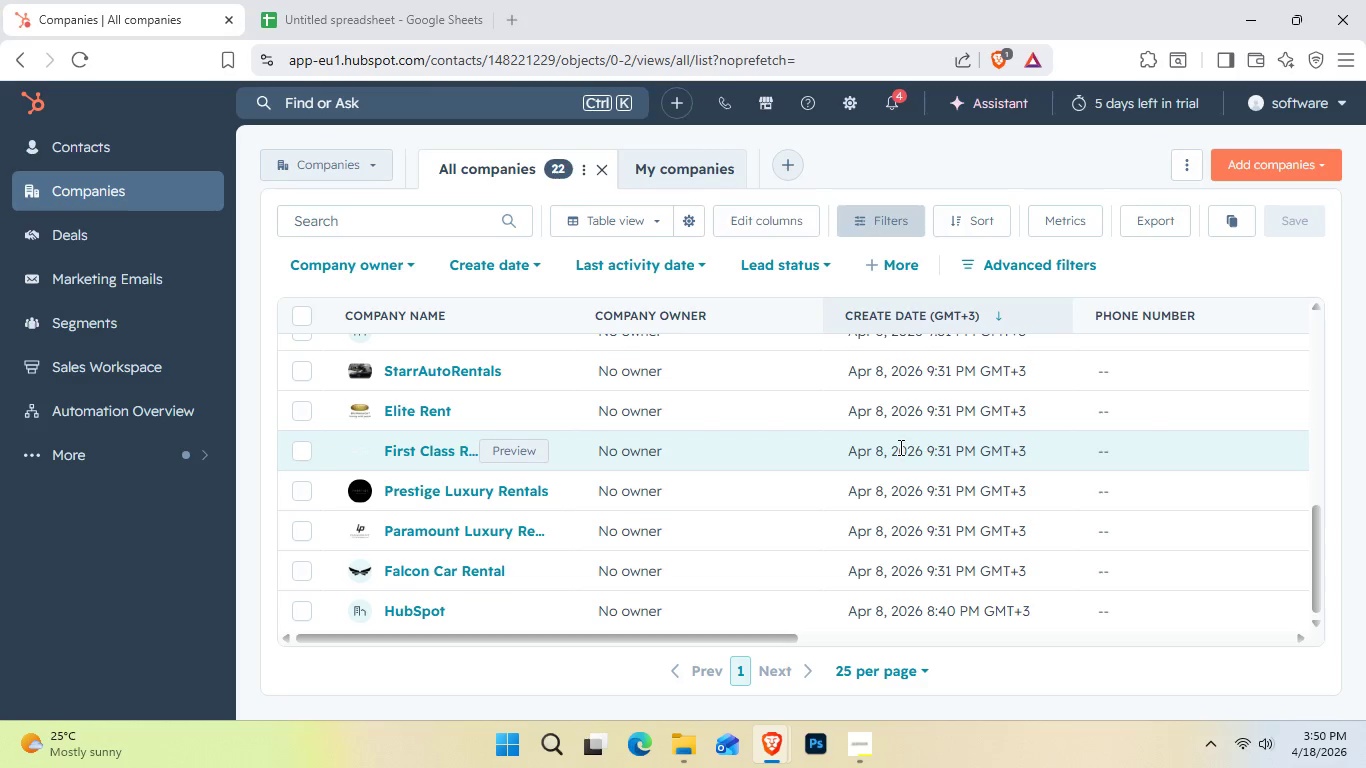 
scroll: coordinate [819, 524], scroll_direction: down, amount: 1.0
 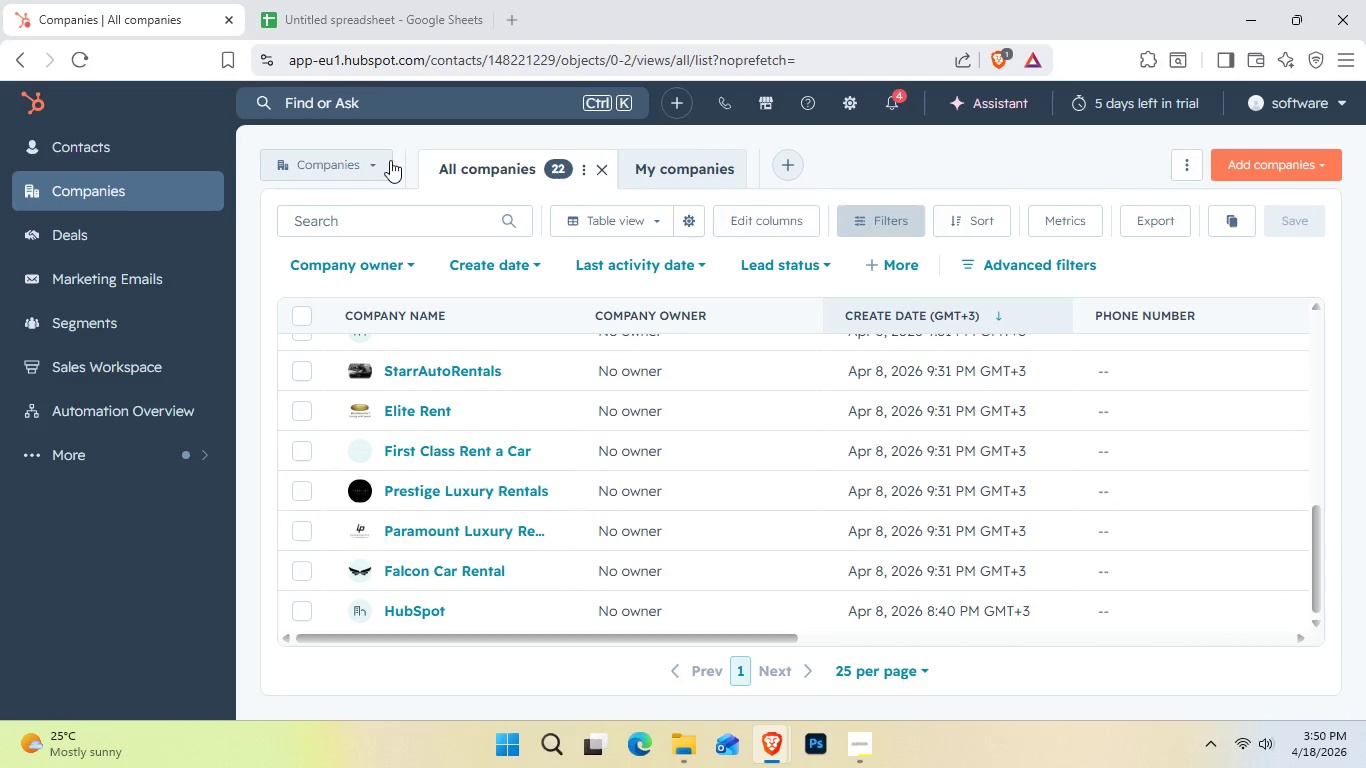 
left_click([365, 0])
 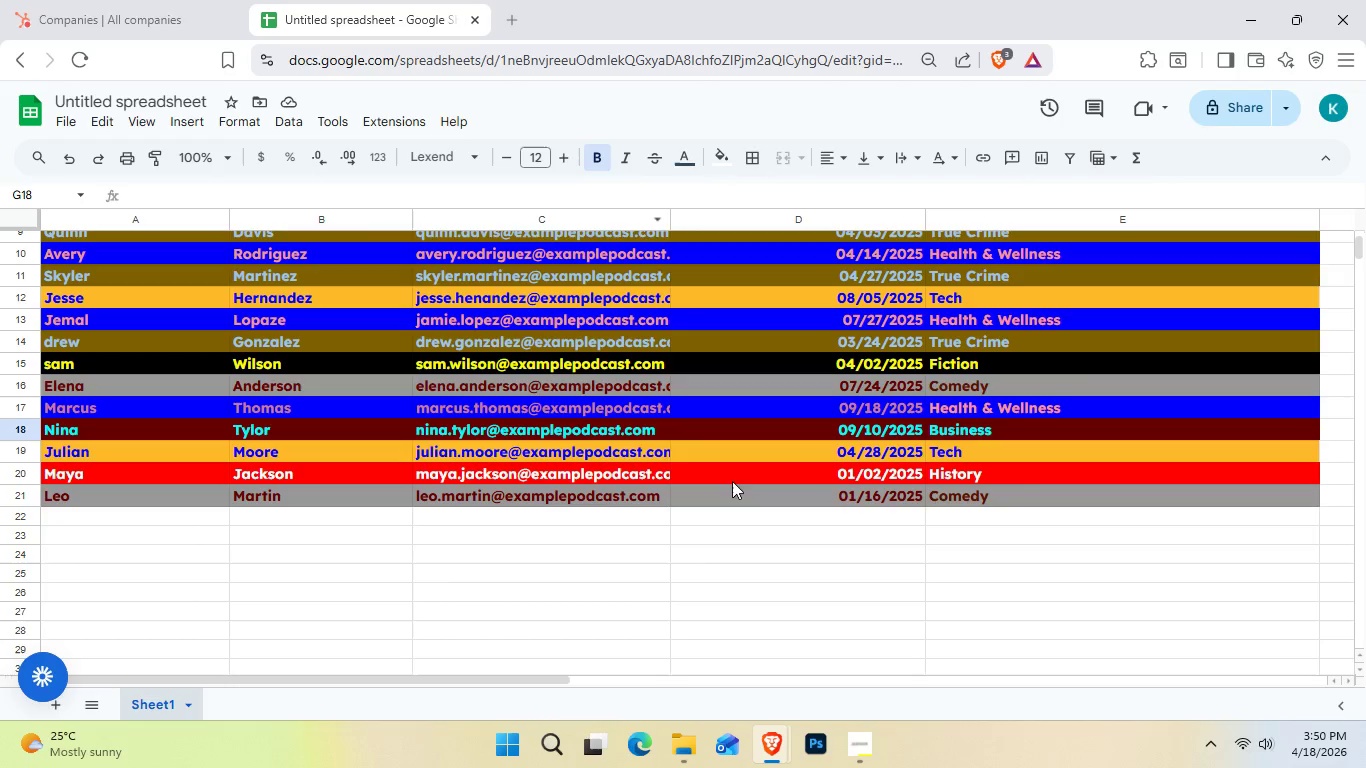 
scroll: coordinate [347, 529], scroll_direction: up, amount: 3.0
 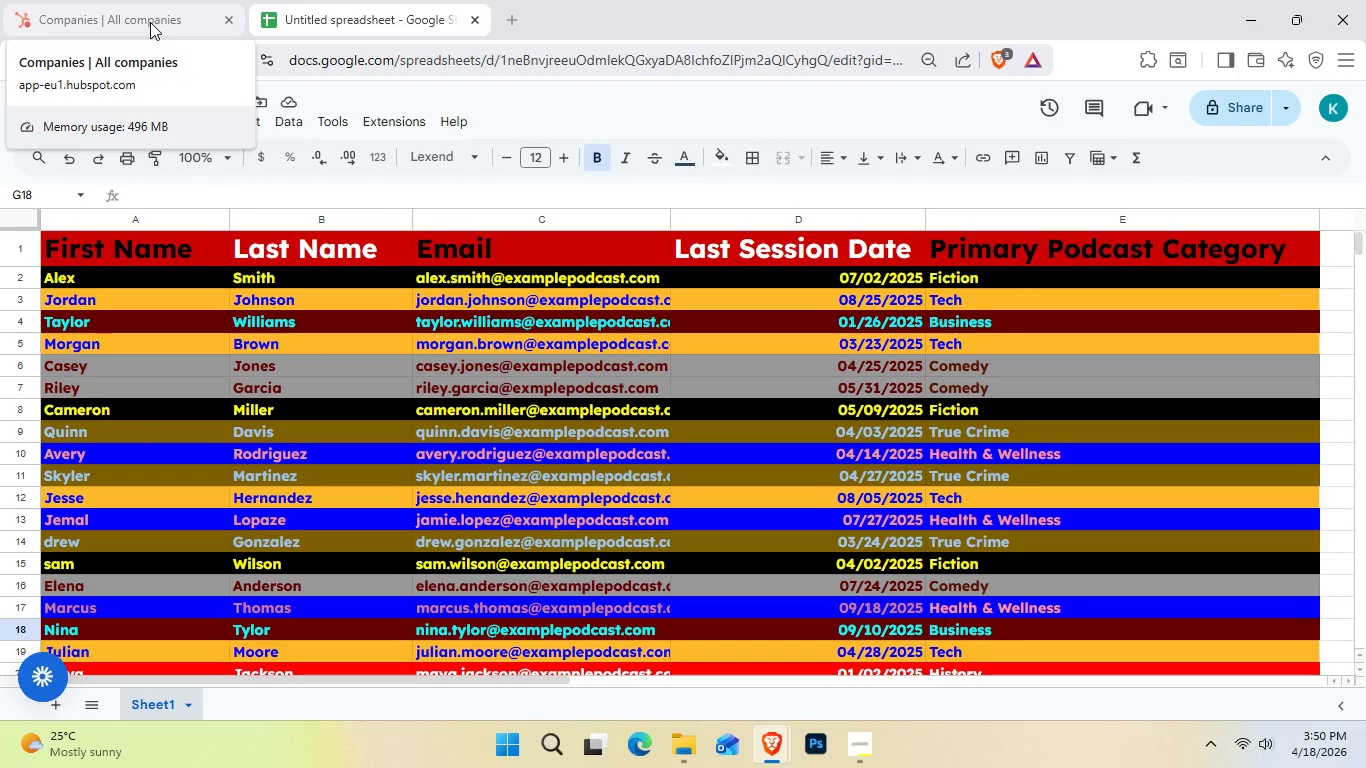 
wait(7.29)
 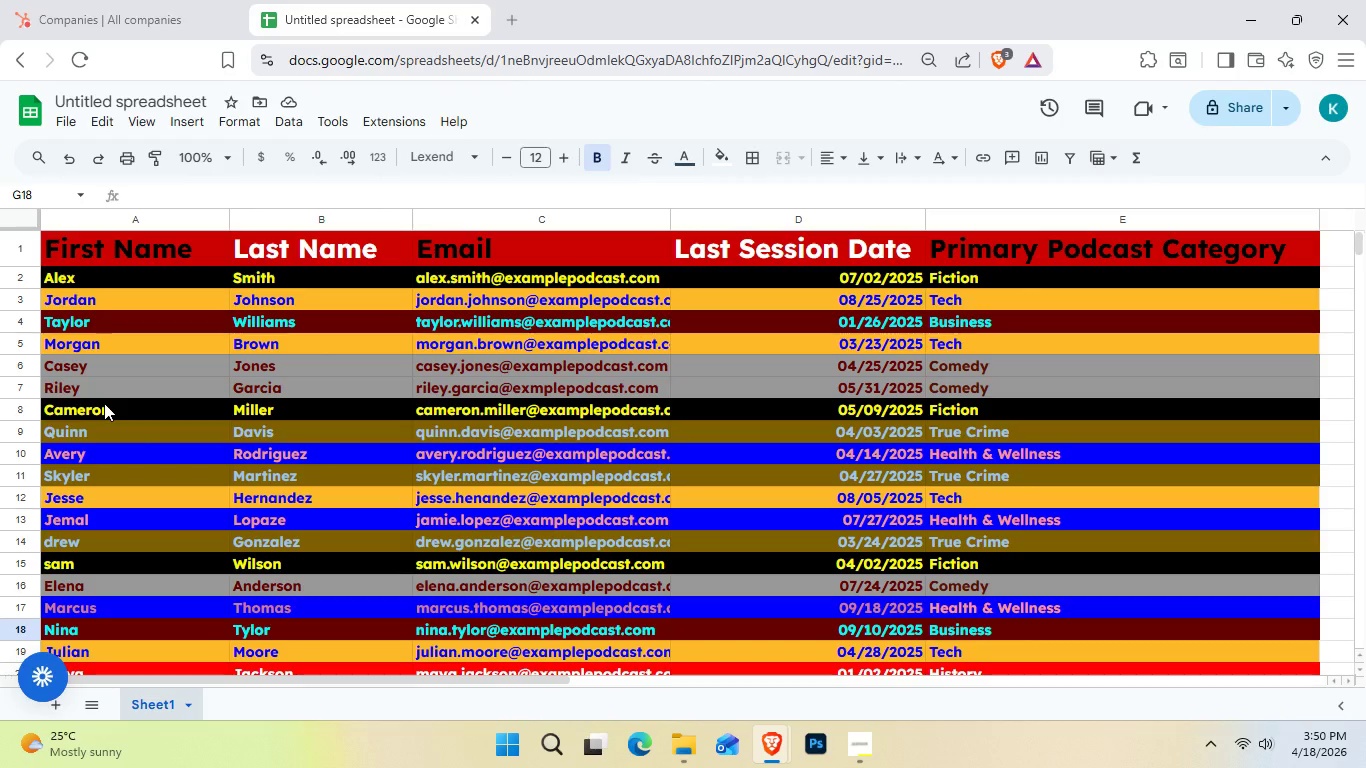 
left_click([145, 30])
 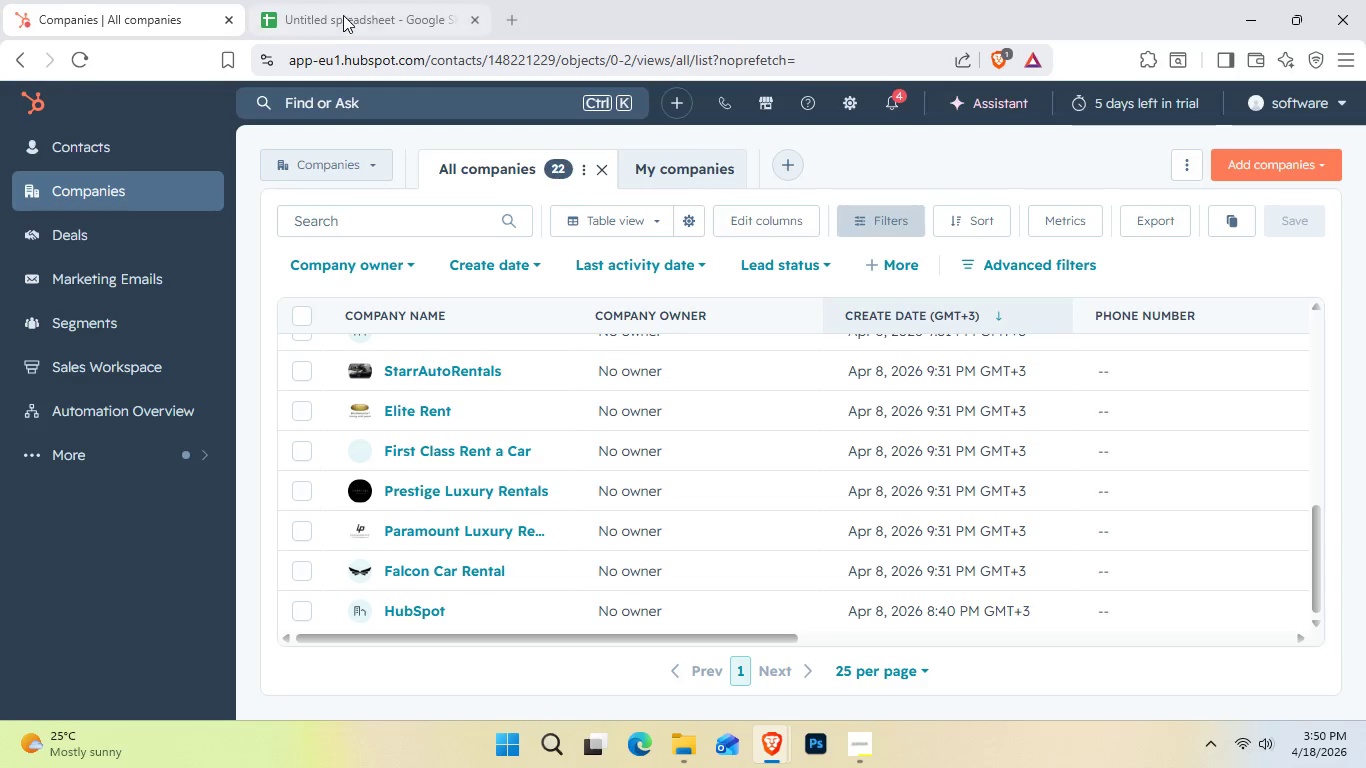 
left_click([343, 15])
 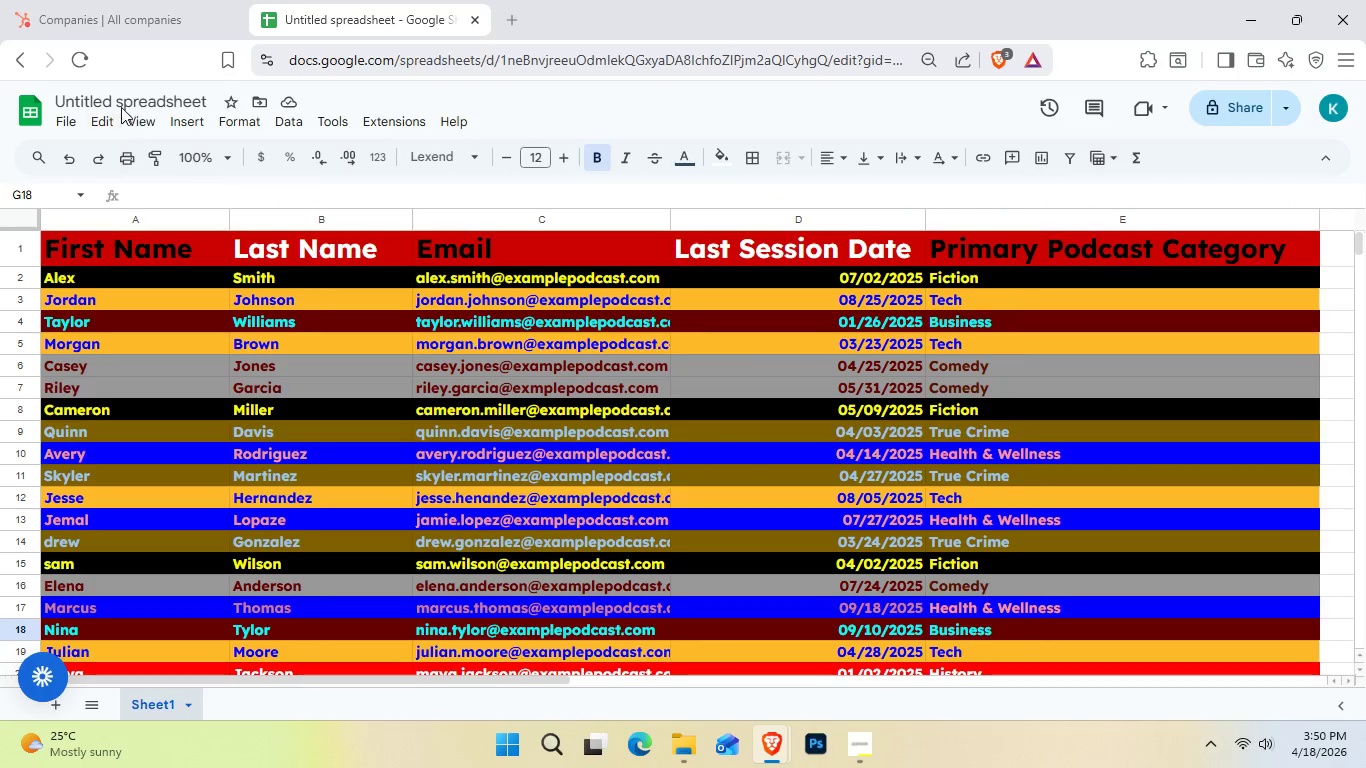 
left_click([126, 100])
 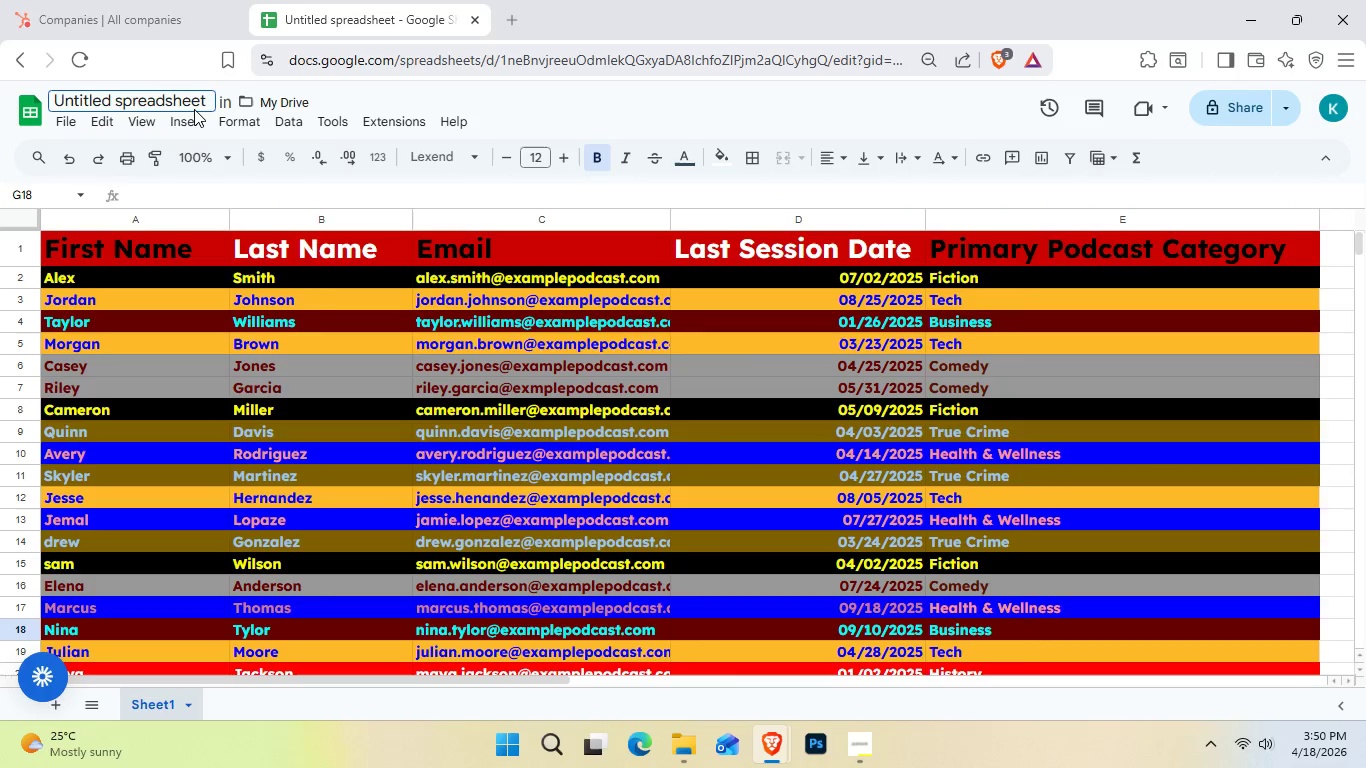 
hold_key(key=ArrowRight, duration=1.06)
 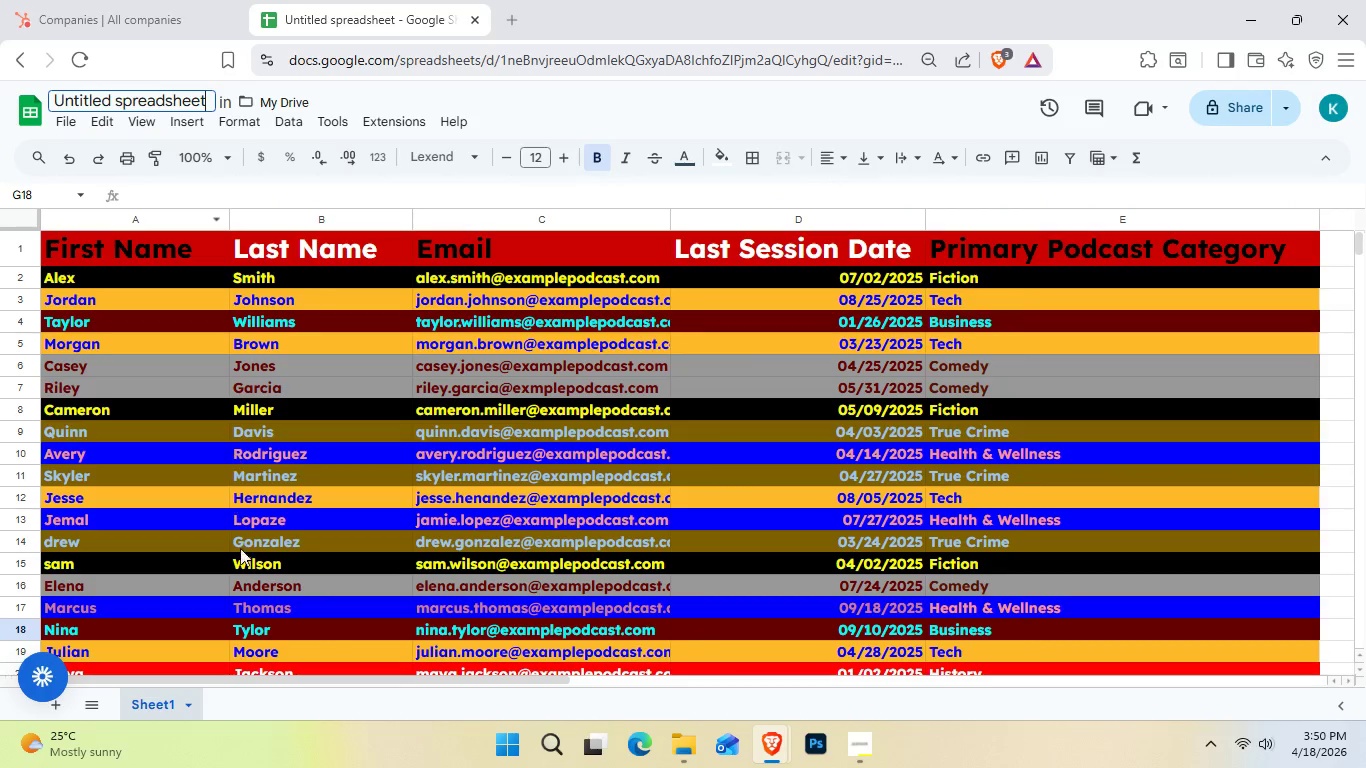 
wait(7.22)
 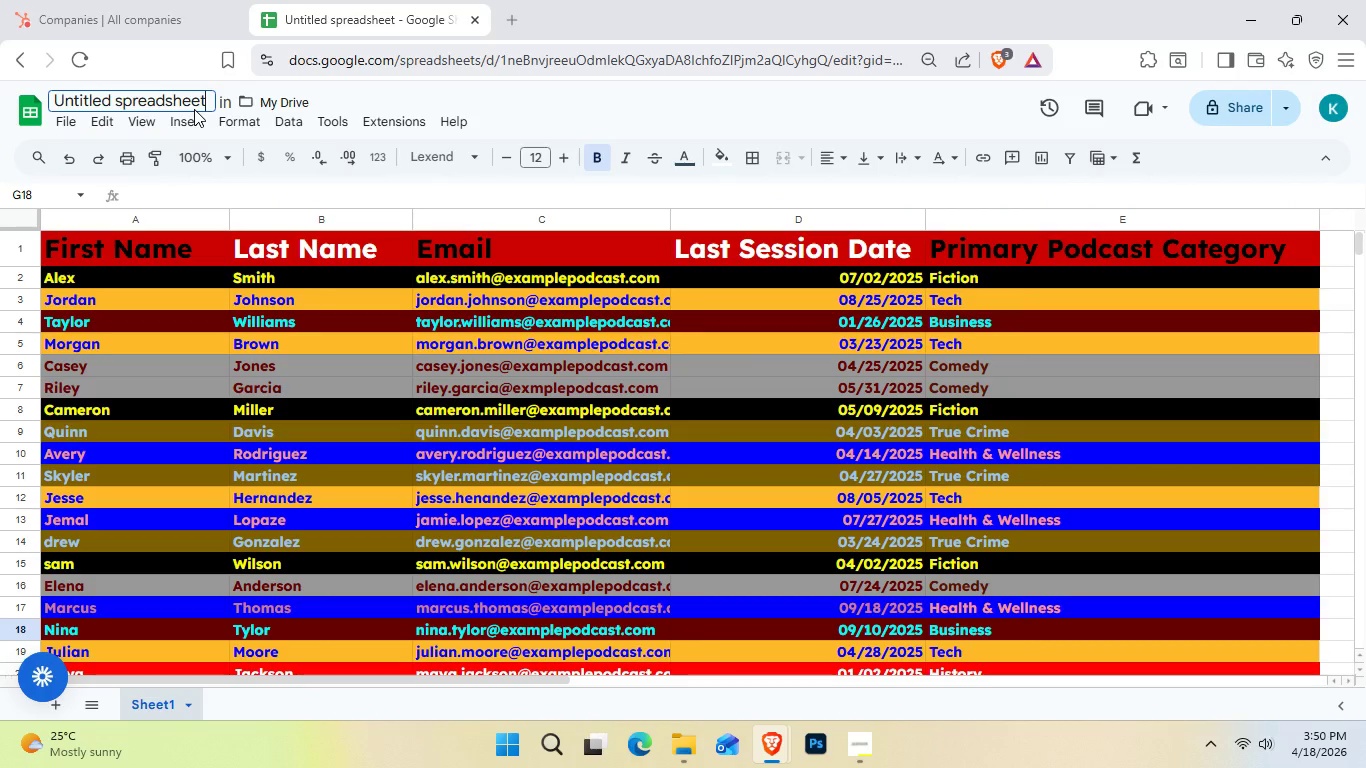 
left_click([871, 740])